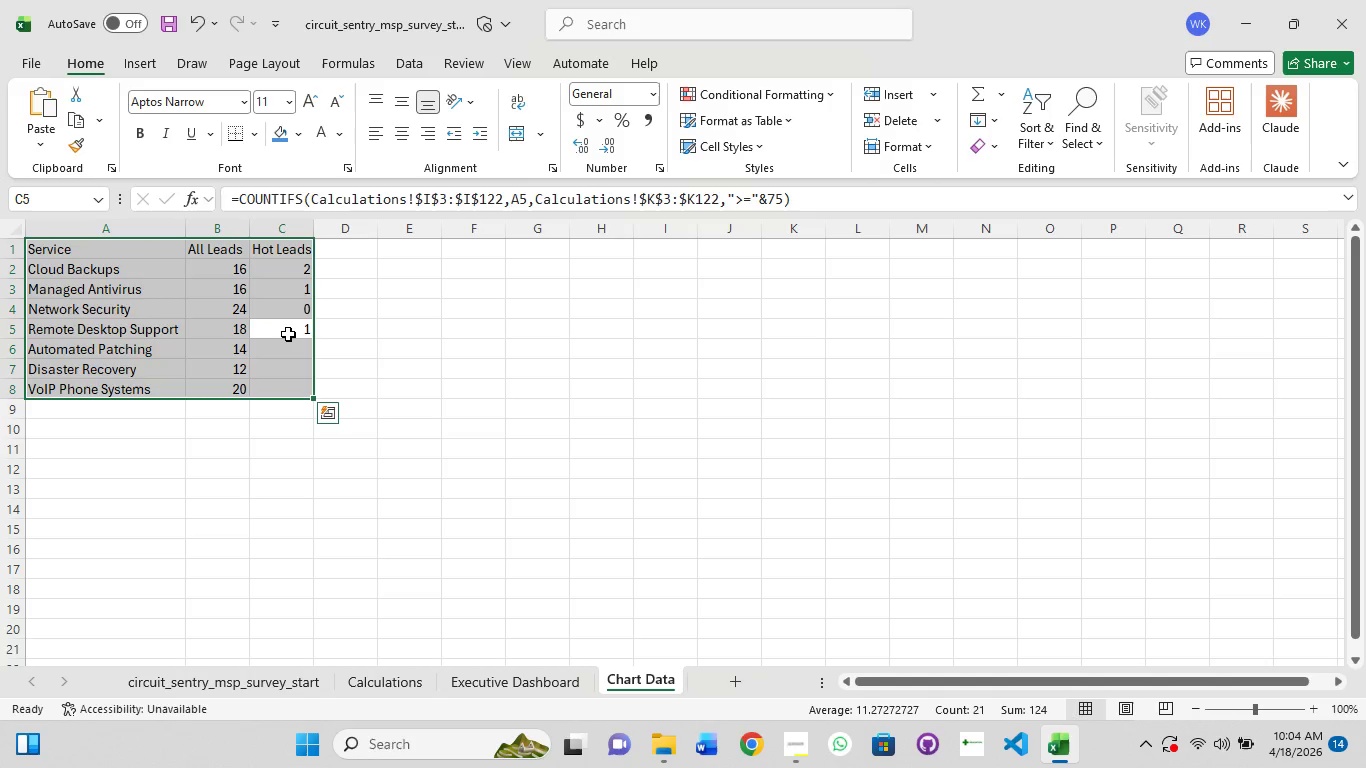 
left_click([288, 334])
 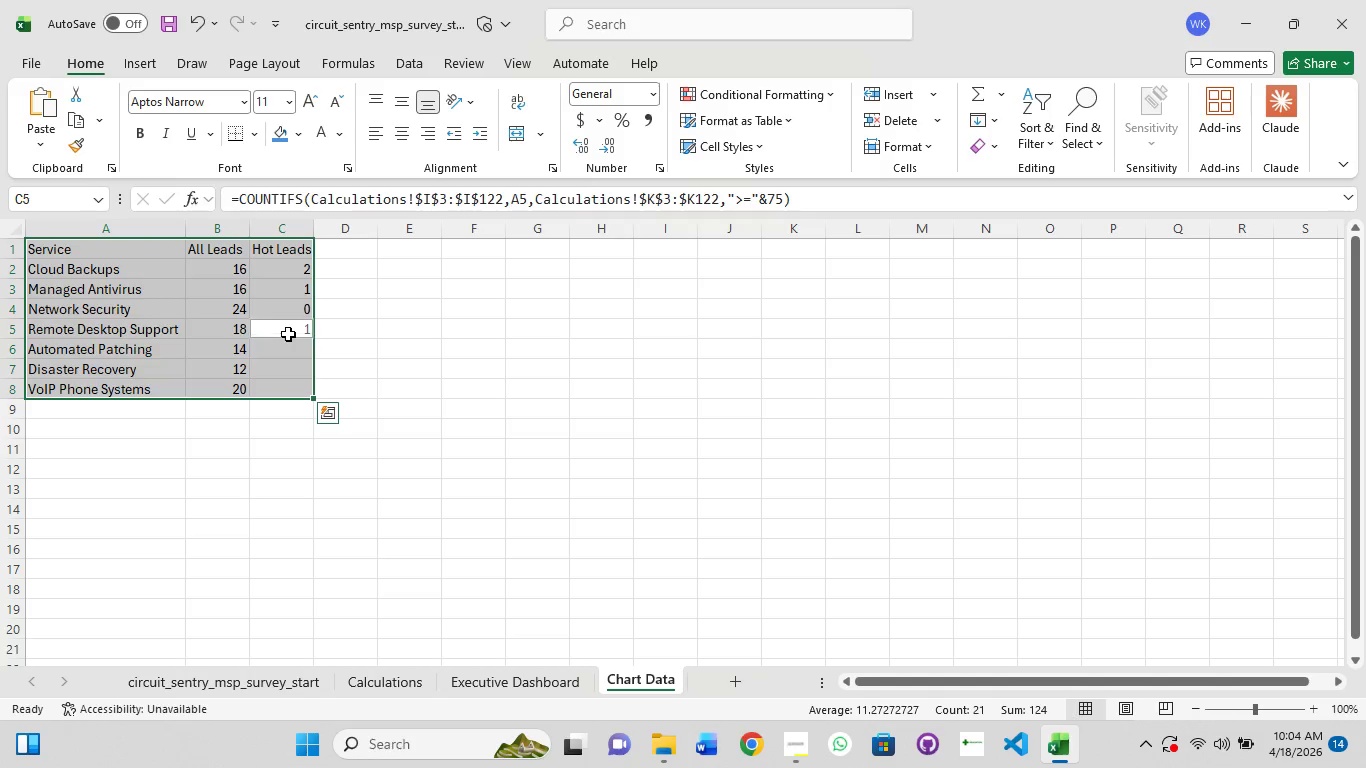 
key(Control+A)
 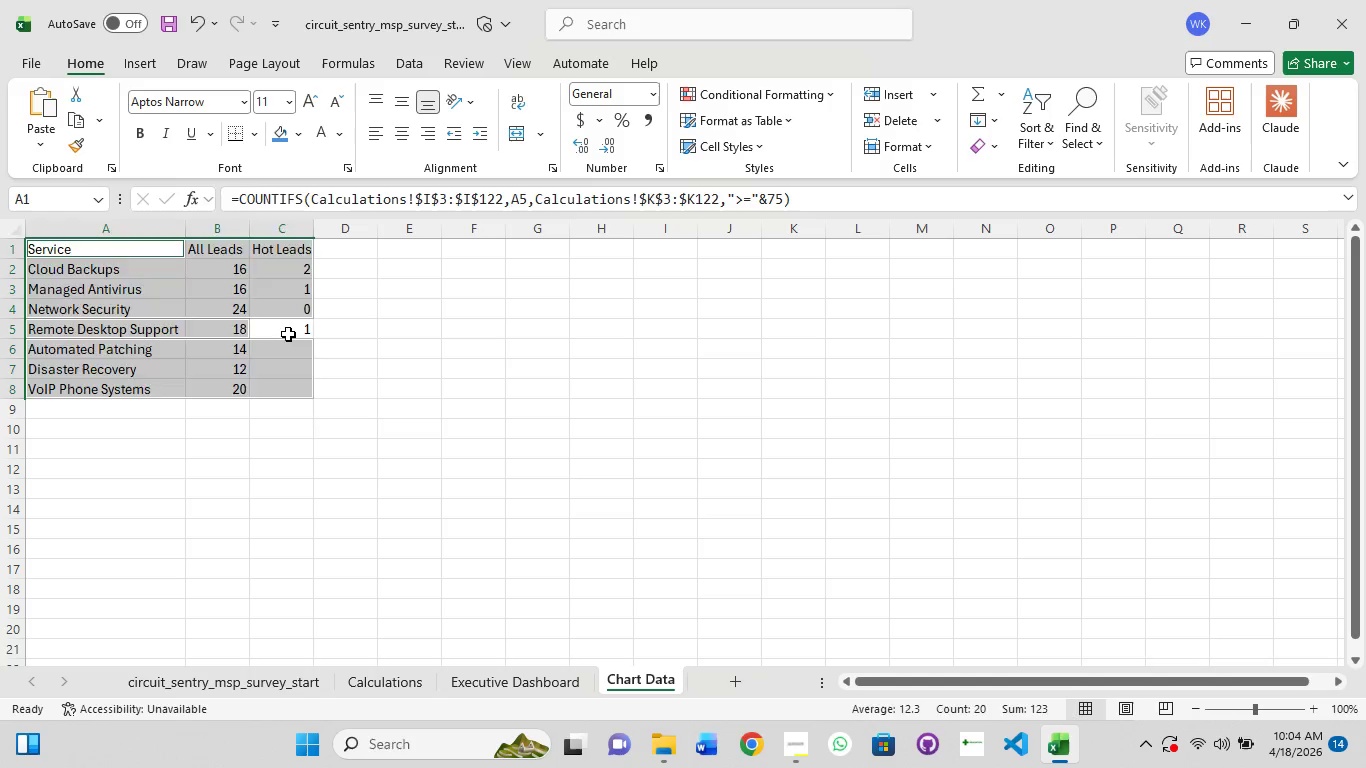 
left_click([288, 334])
 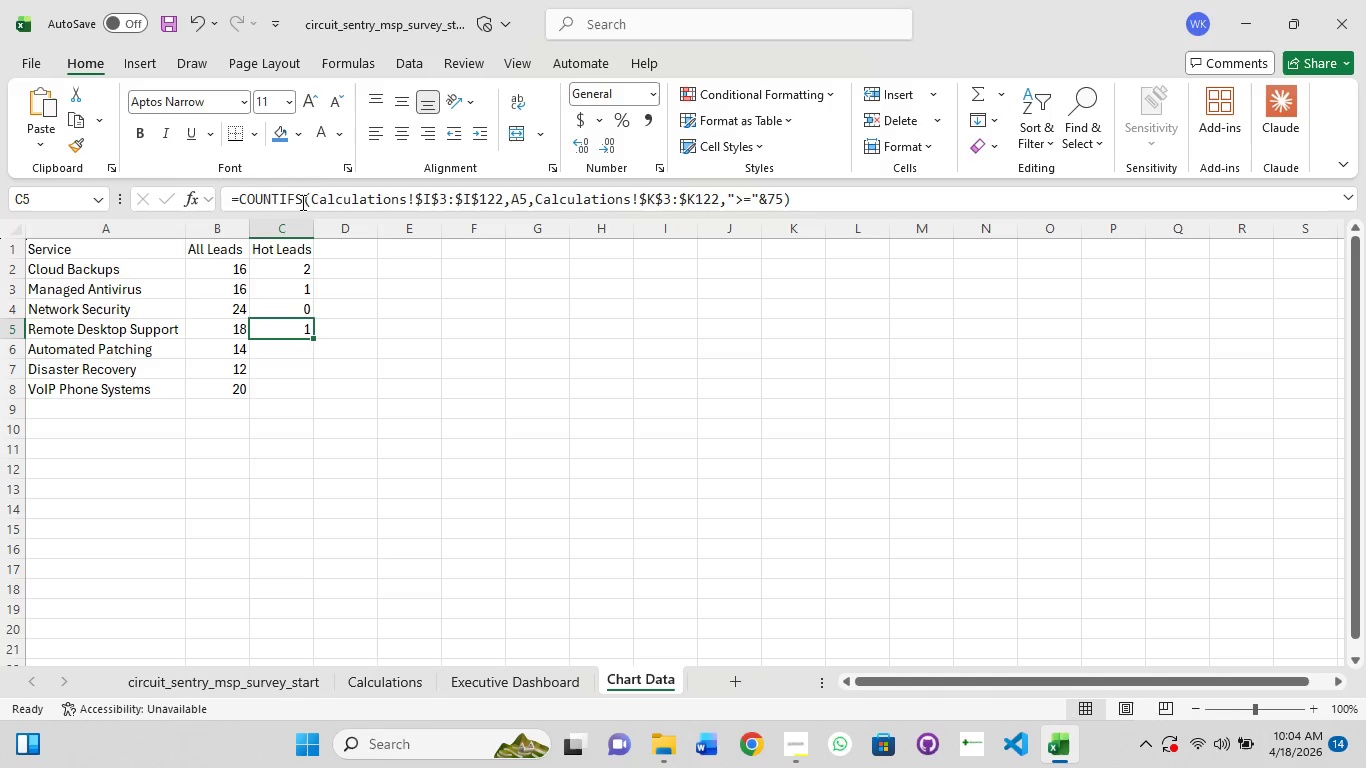 
left_click([312, 193])
 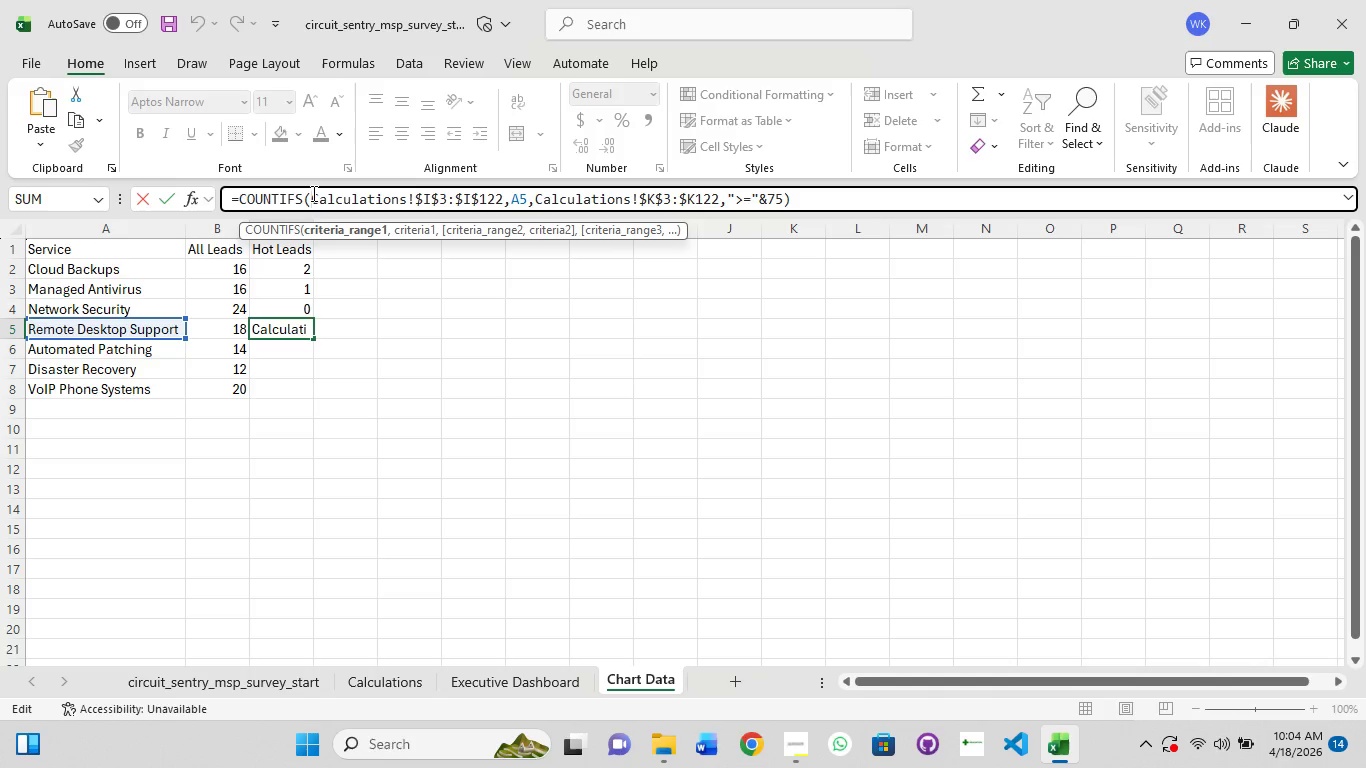 
key(Control+A)
 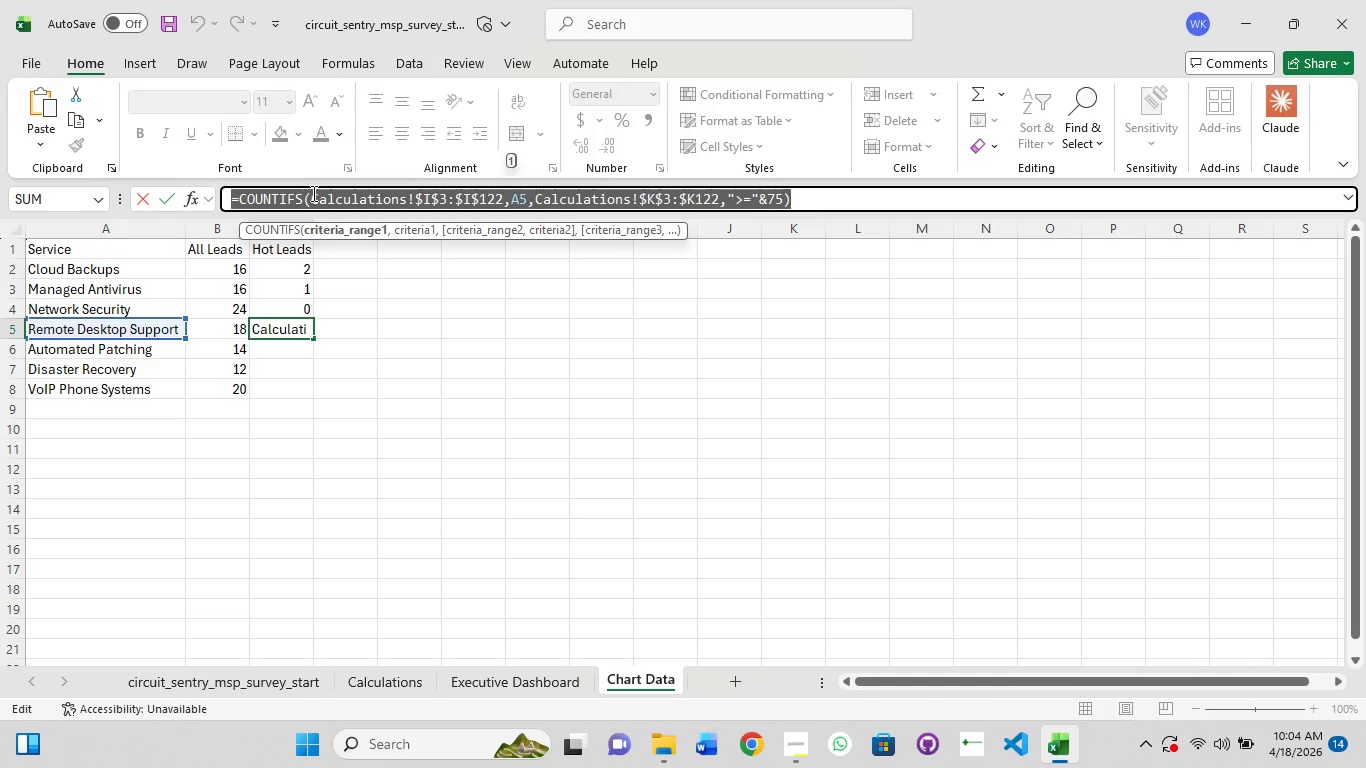 
hold_key(key=C, duration=0.31)
 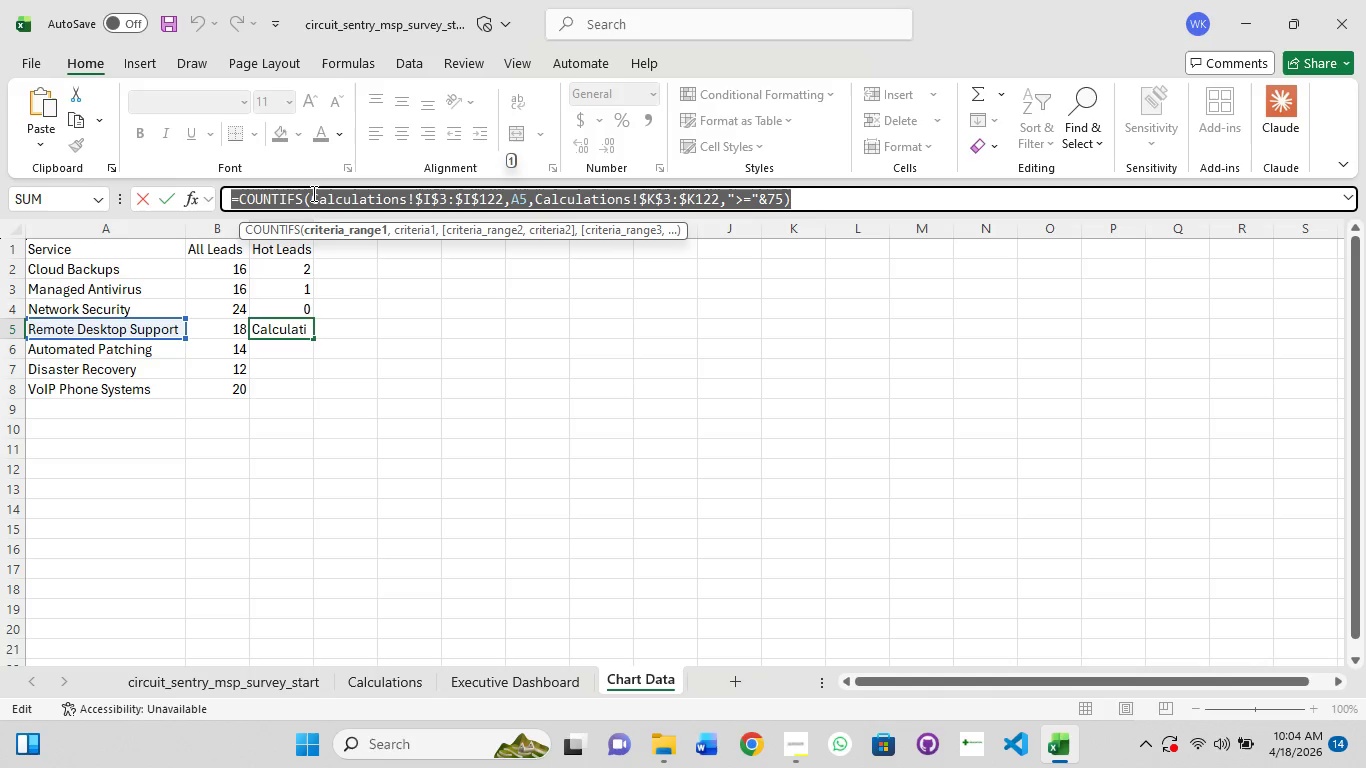 
key(Enter)
 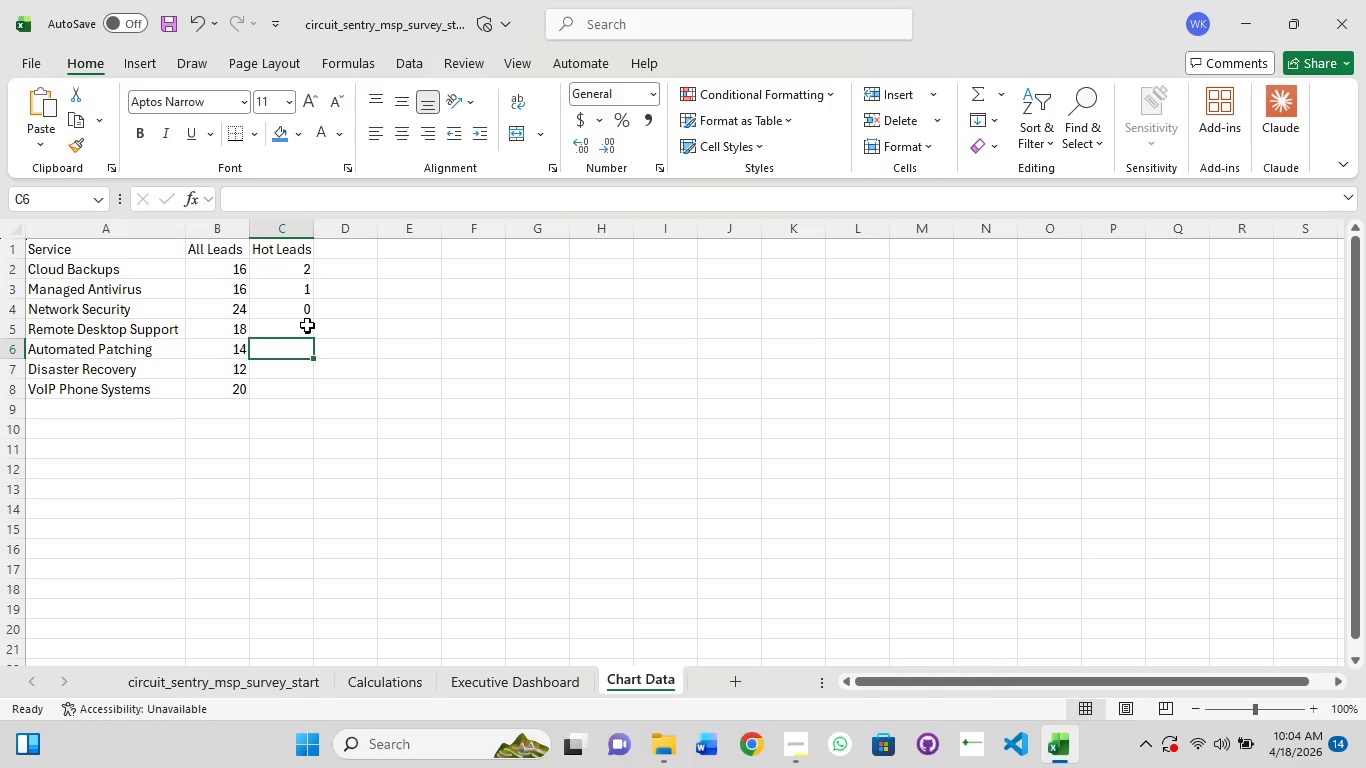 
left_click([299, 327])
 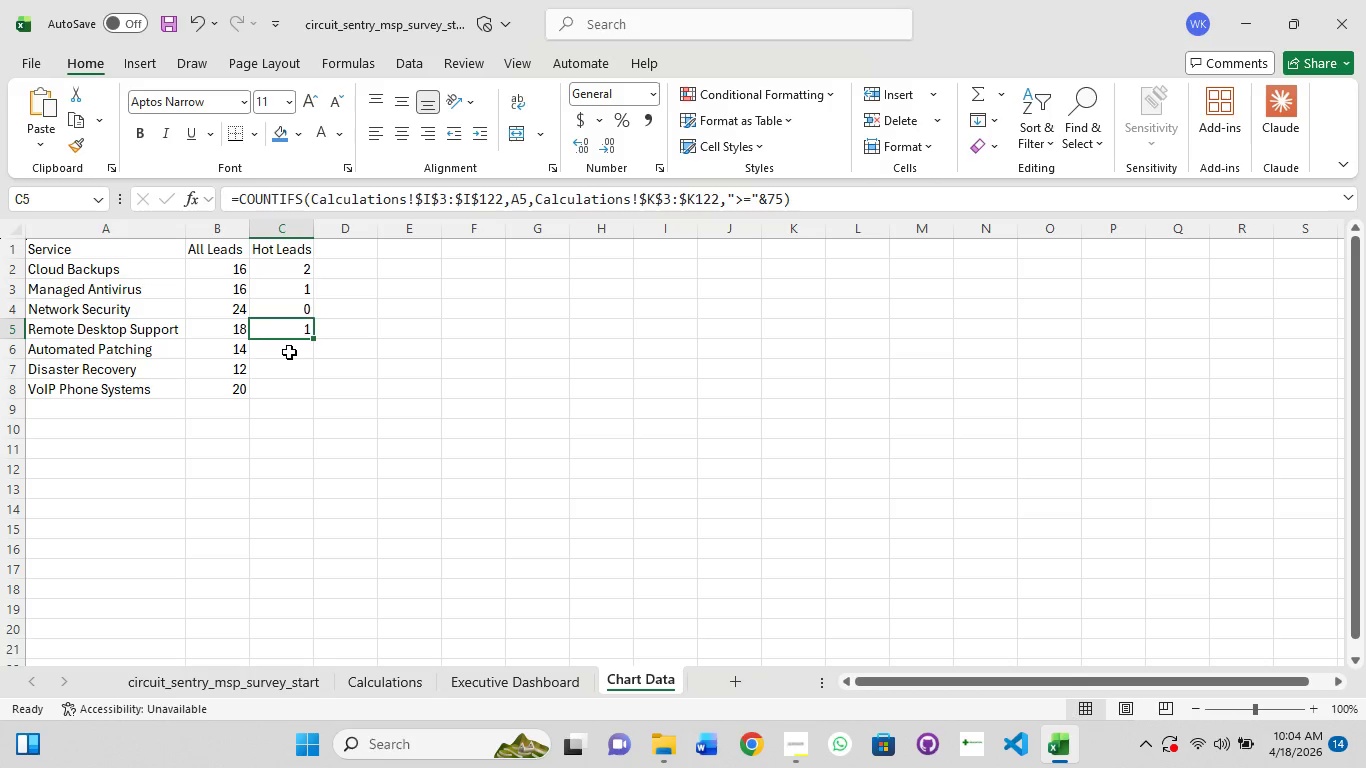 
left_click([292, 348])
 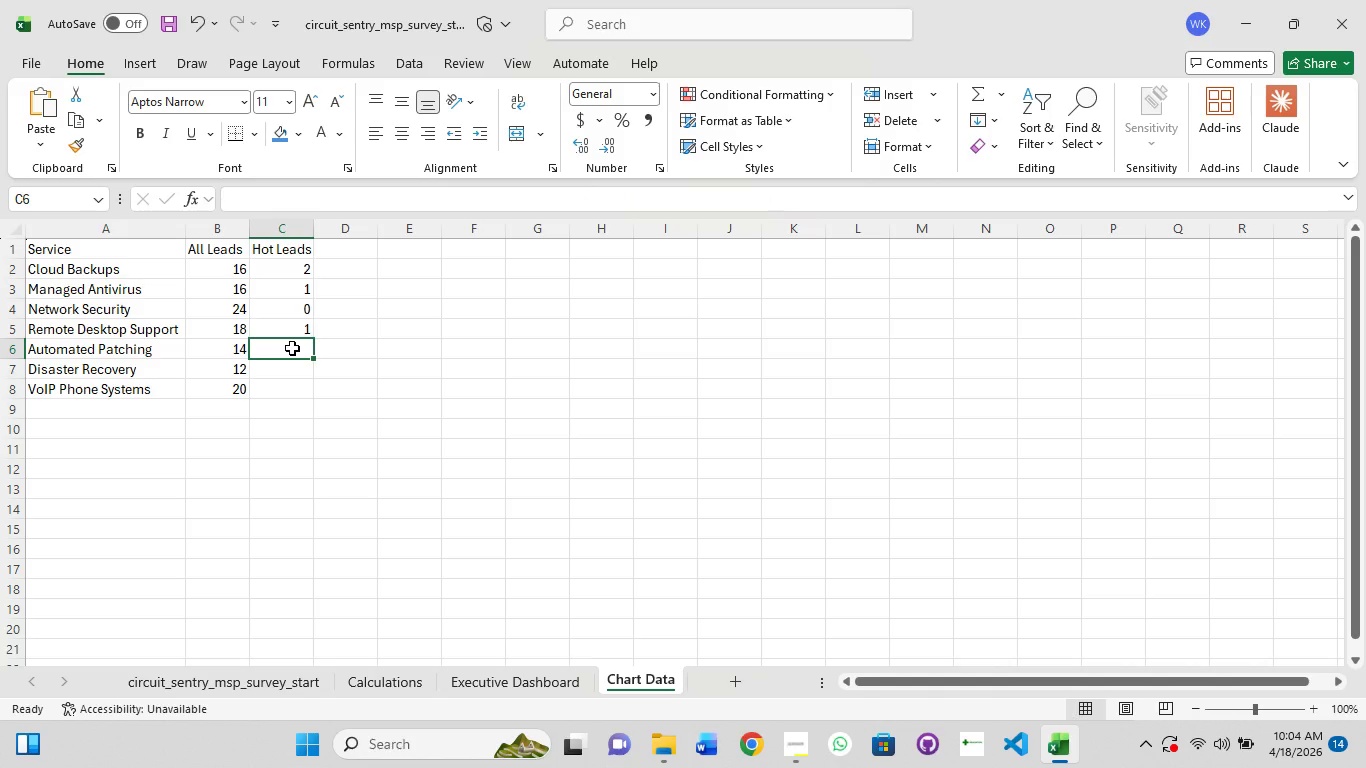 
left_click([292, 348])
 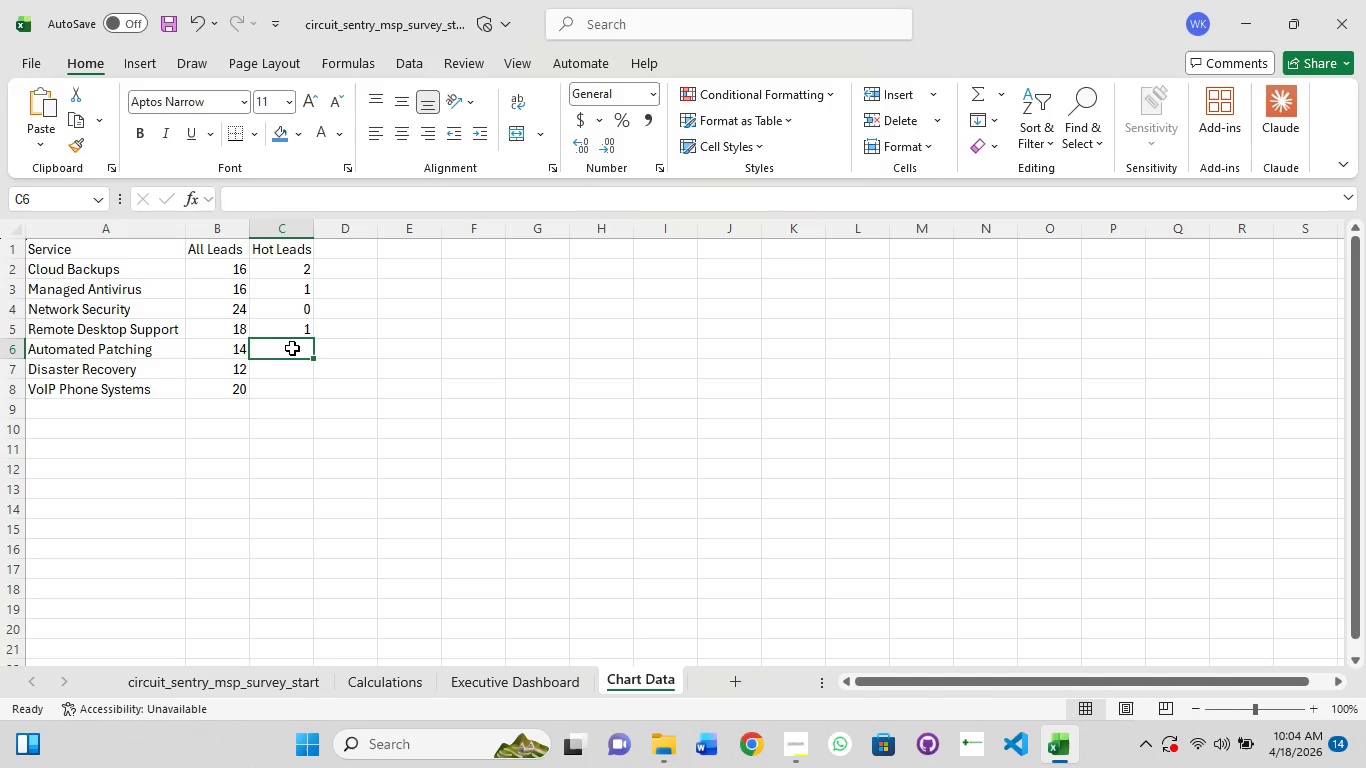 
key(Control+V)
 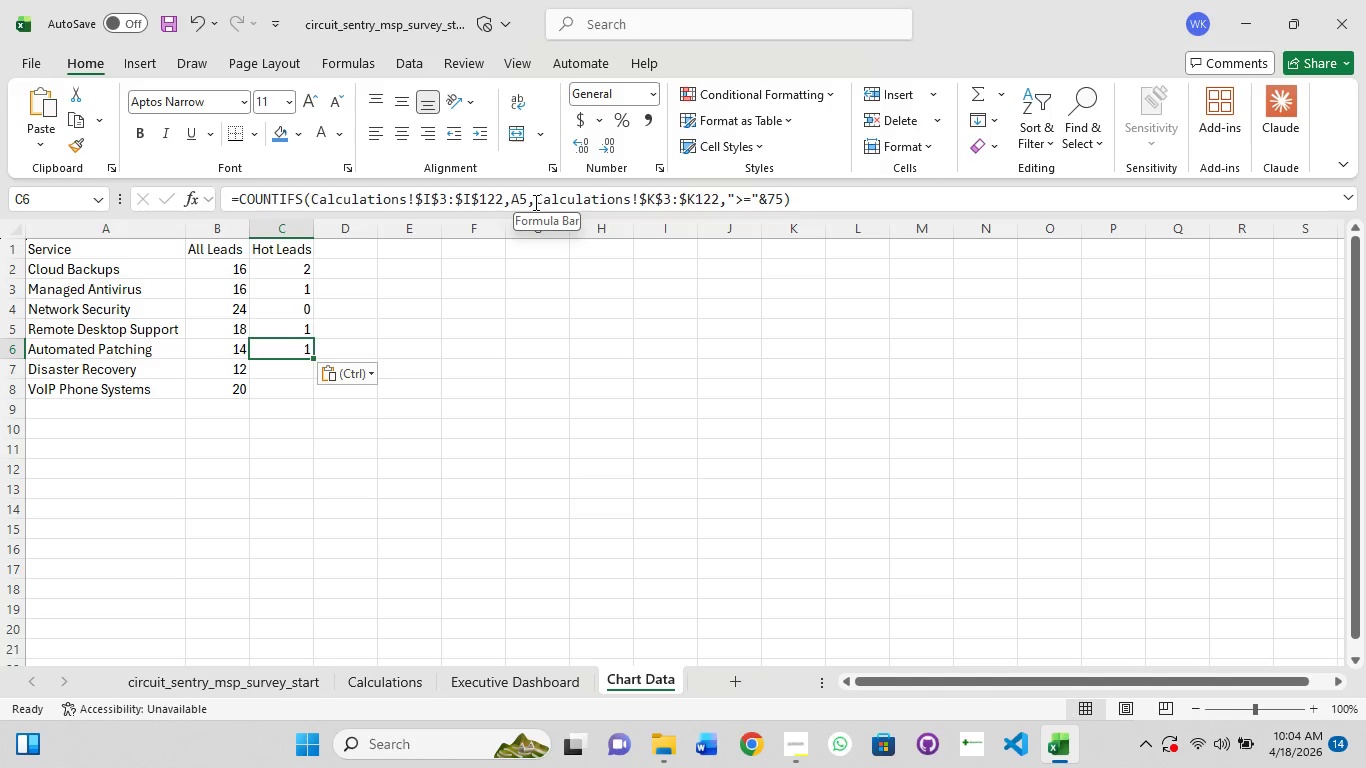 
wait(5.81)
 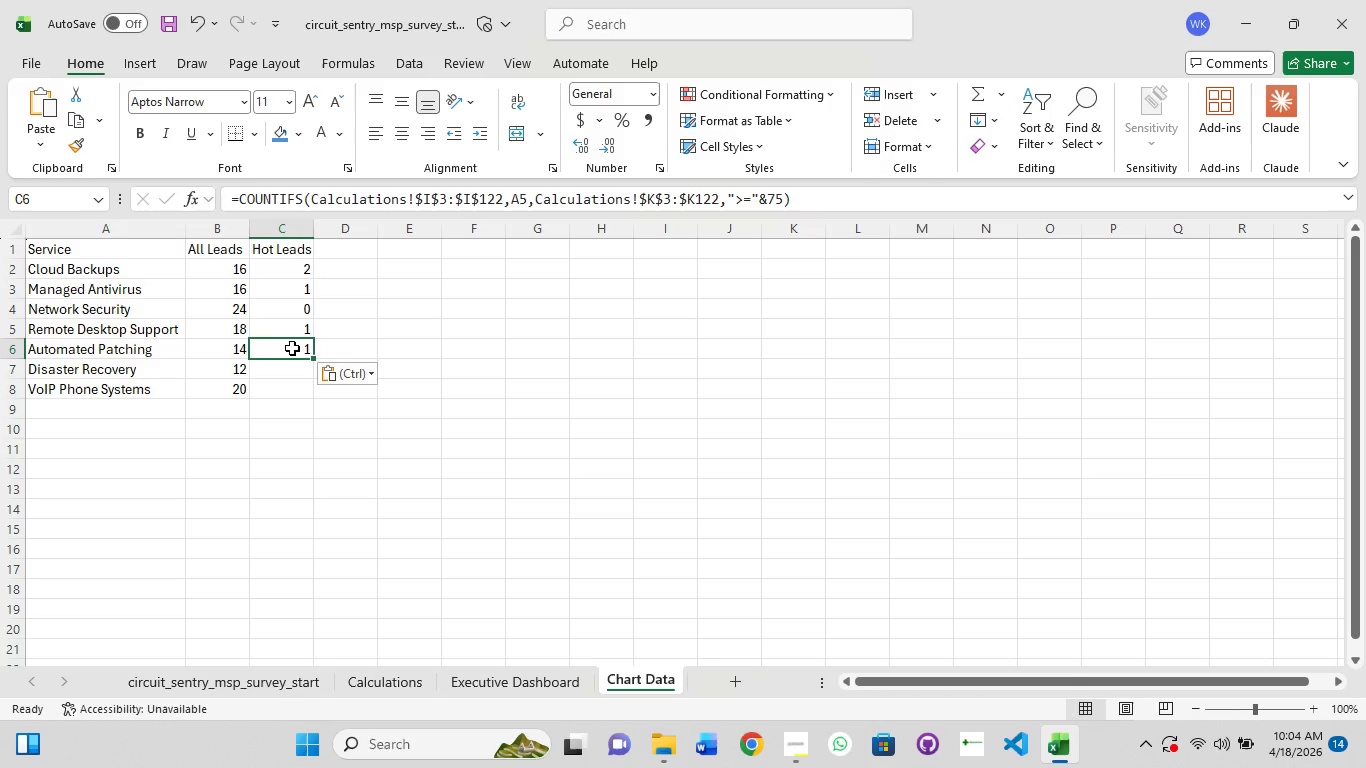 
left_click([525, 198])
 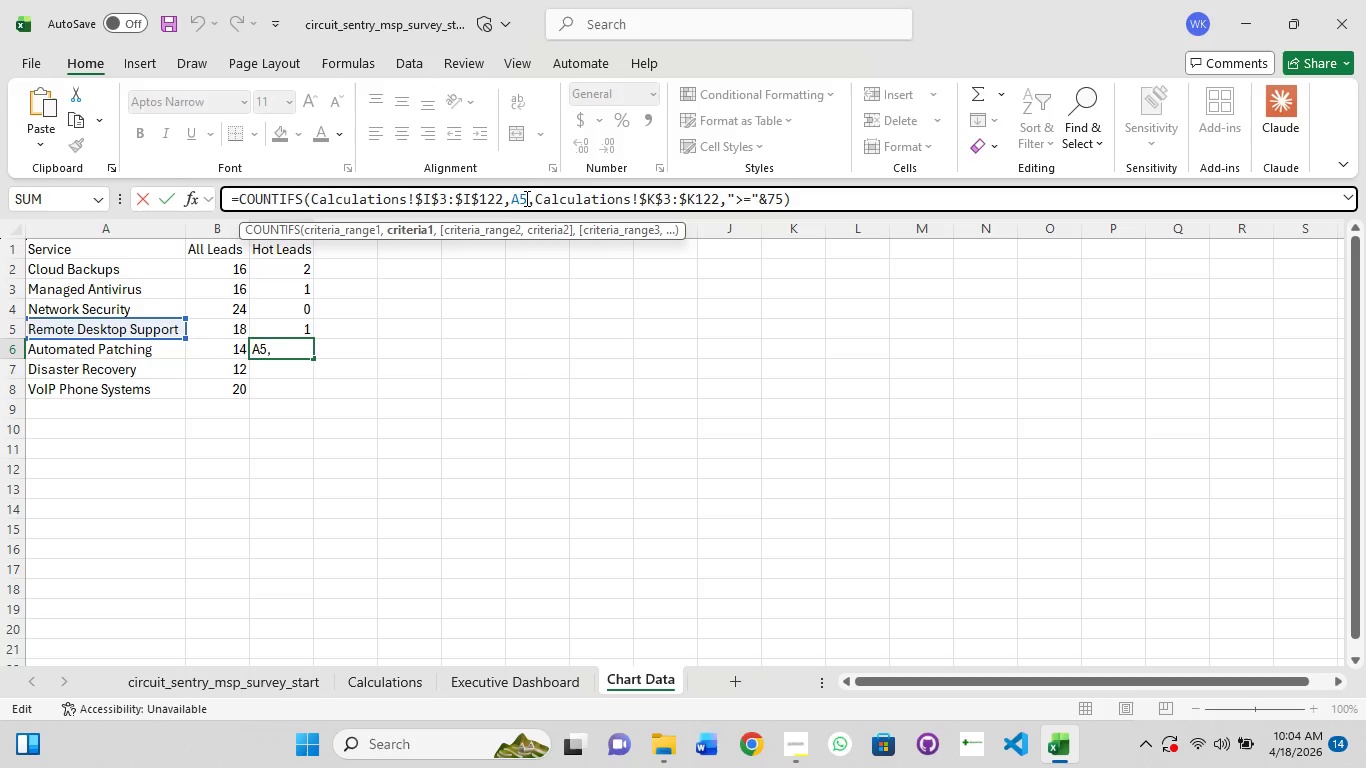 
key(Backspace)
 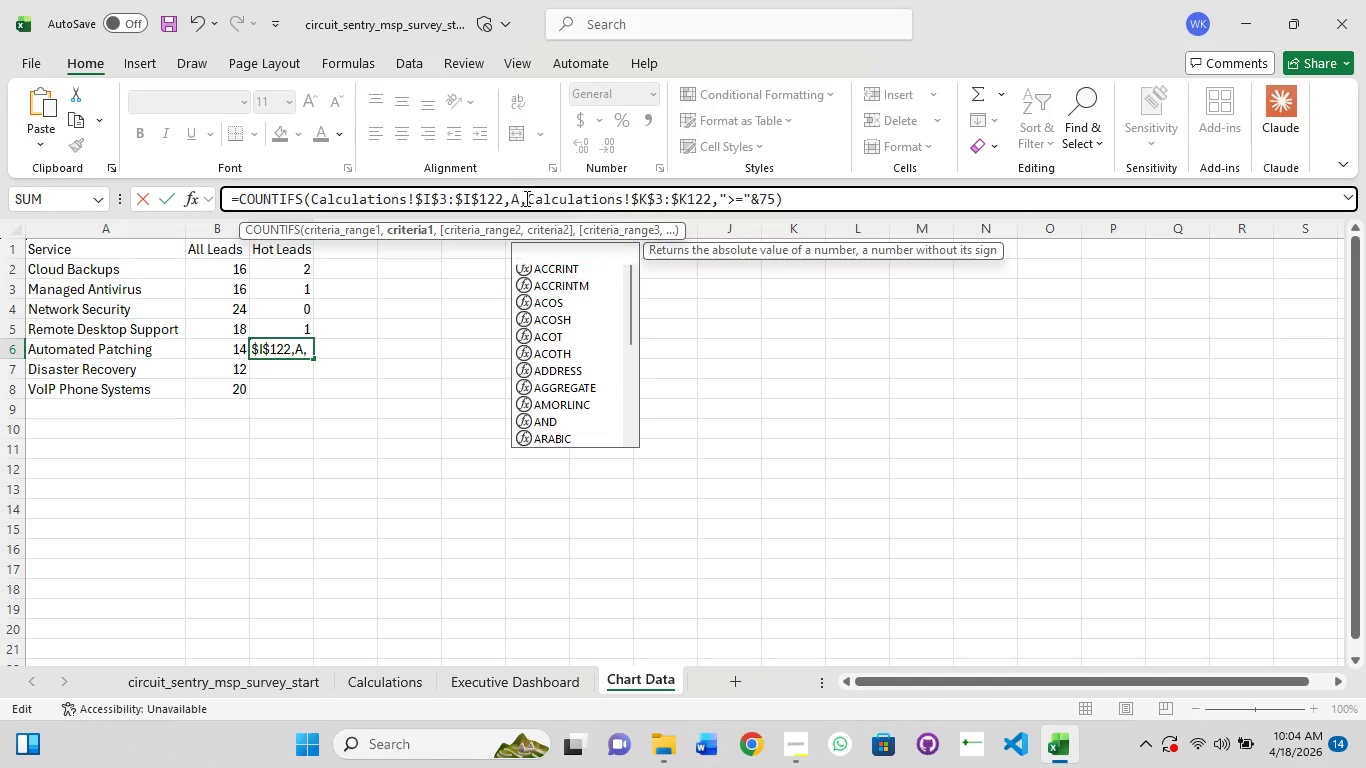 
key(6)
 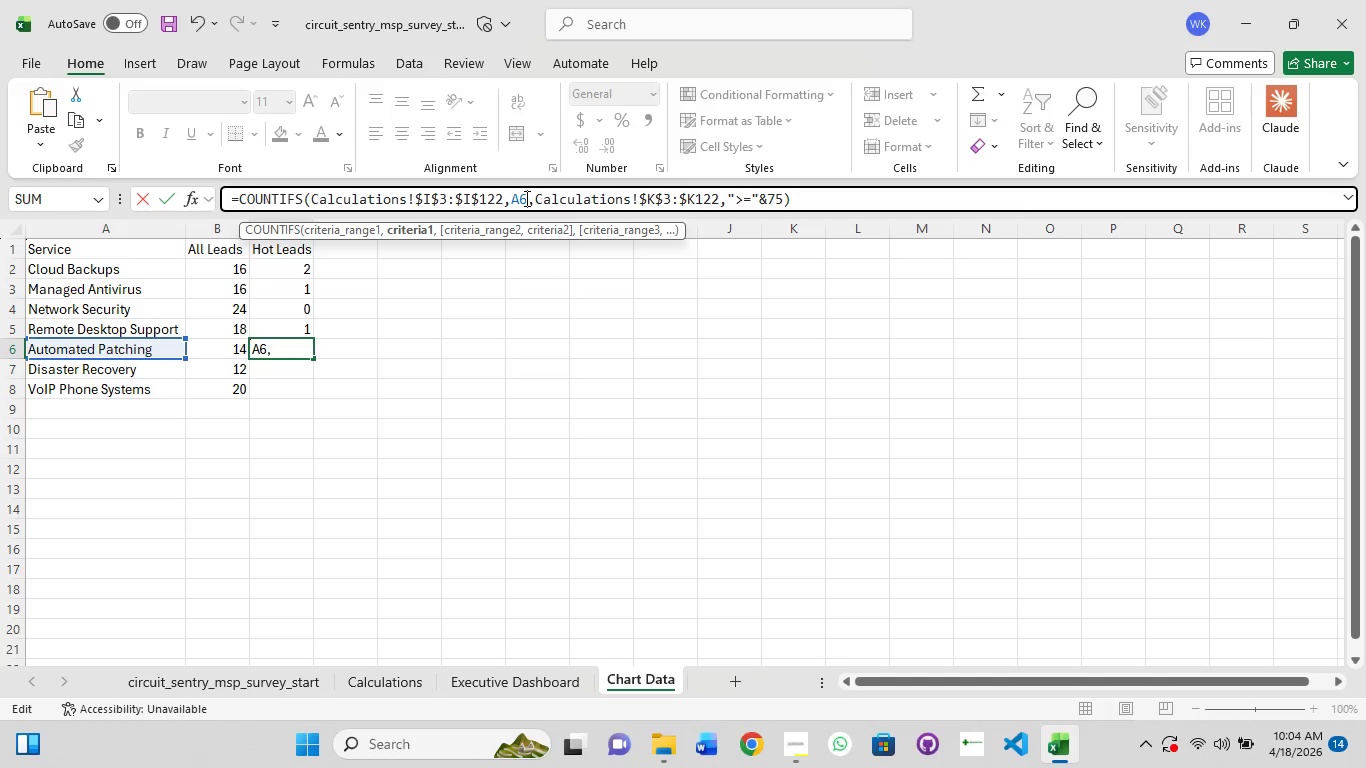 
key(Enter)
 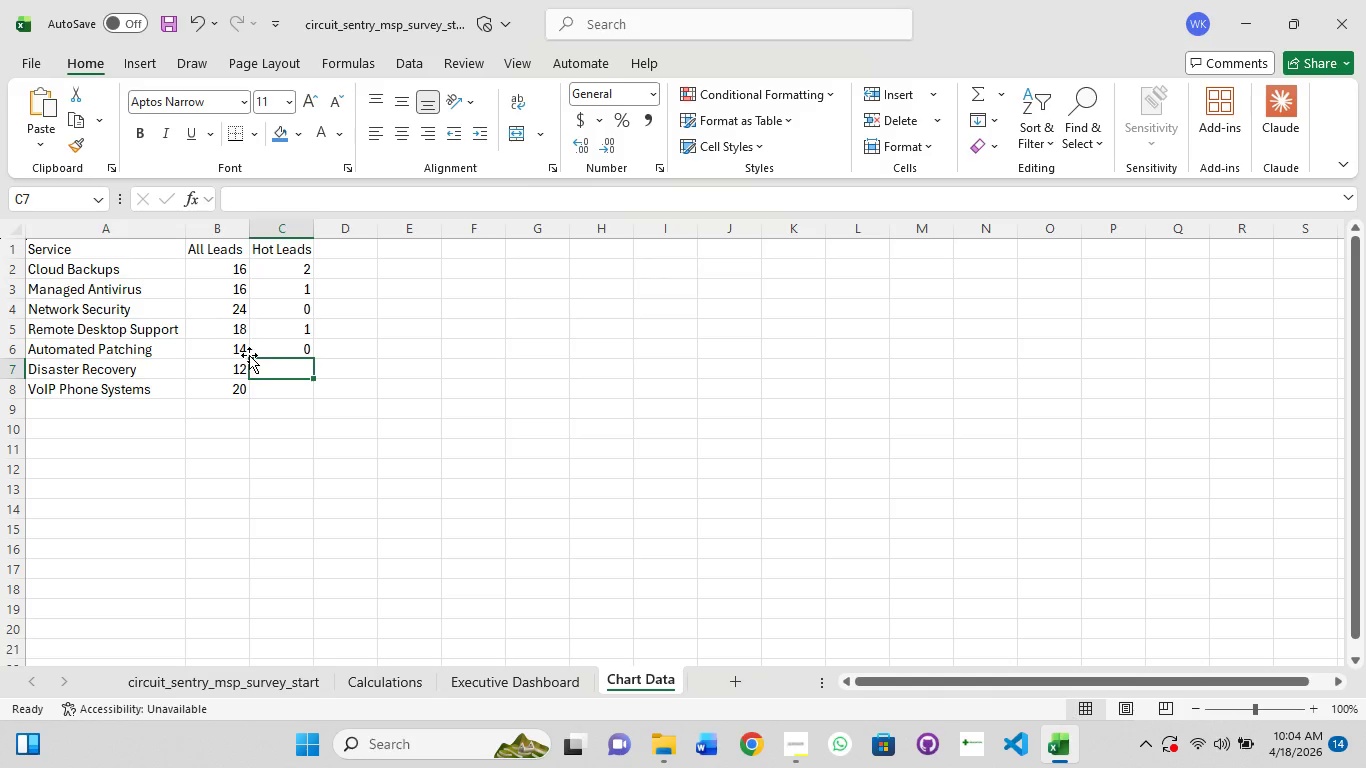 
wait(5.09)
 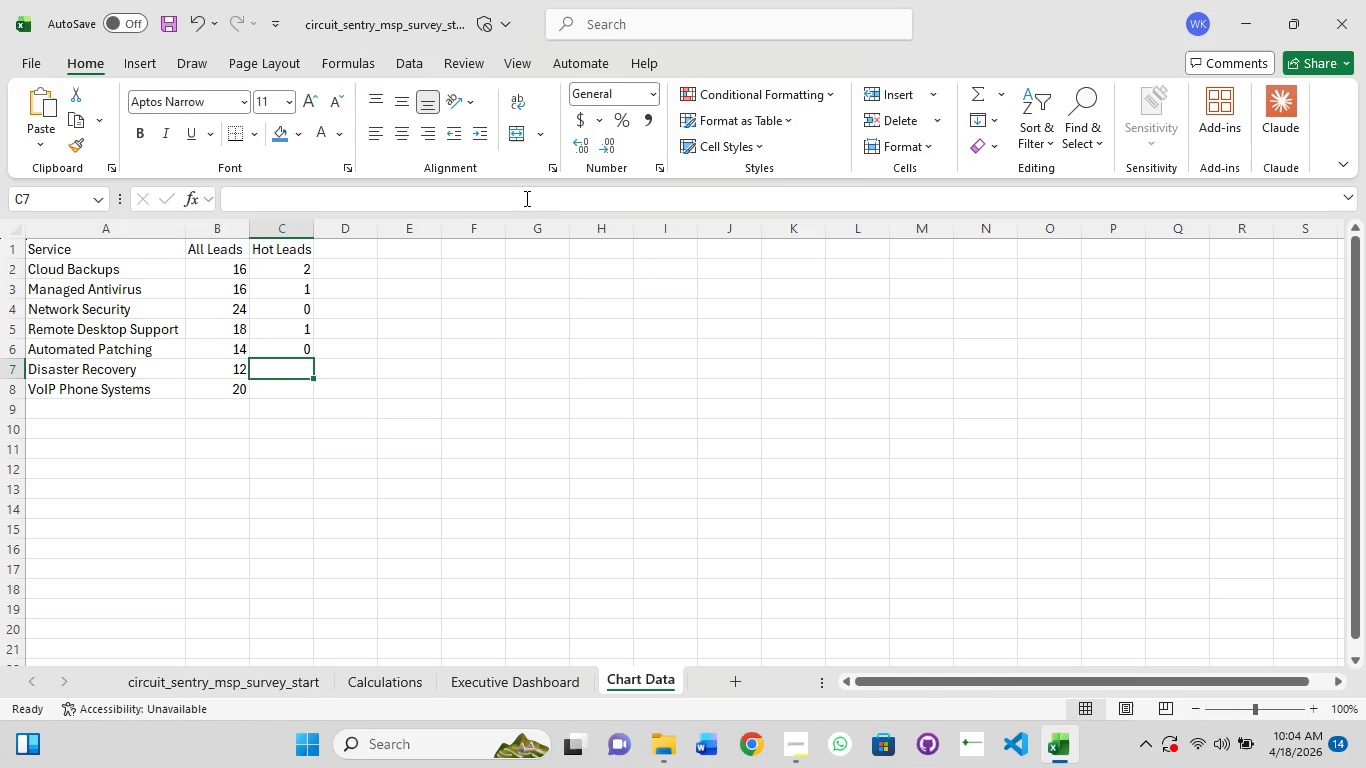 
left_click([283, 349])
 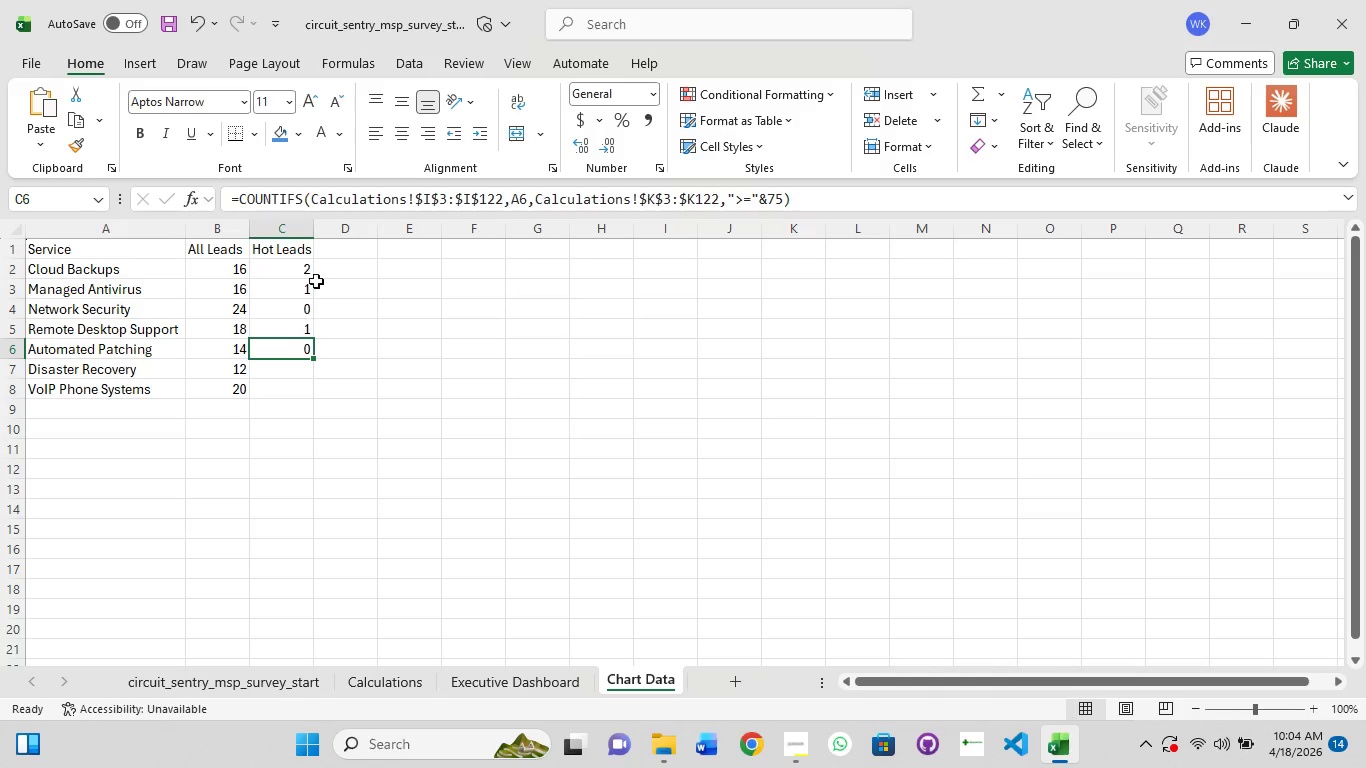 
left_click([377, 195])
 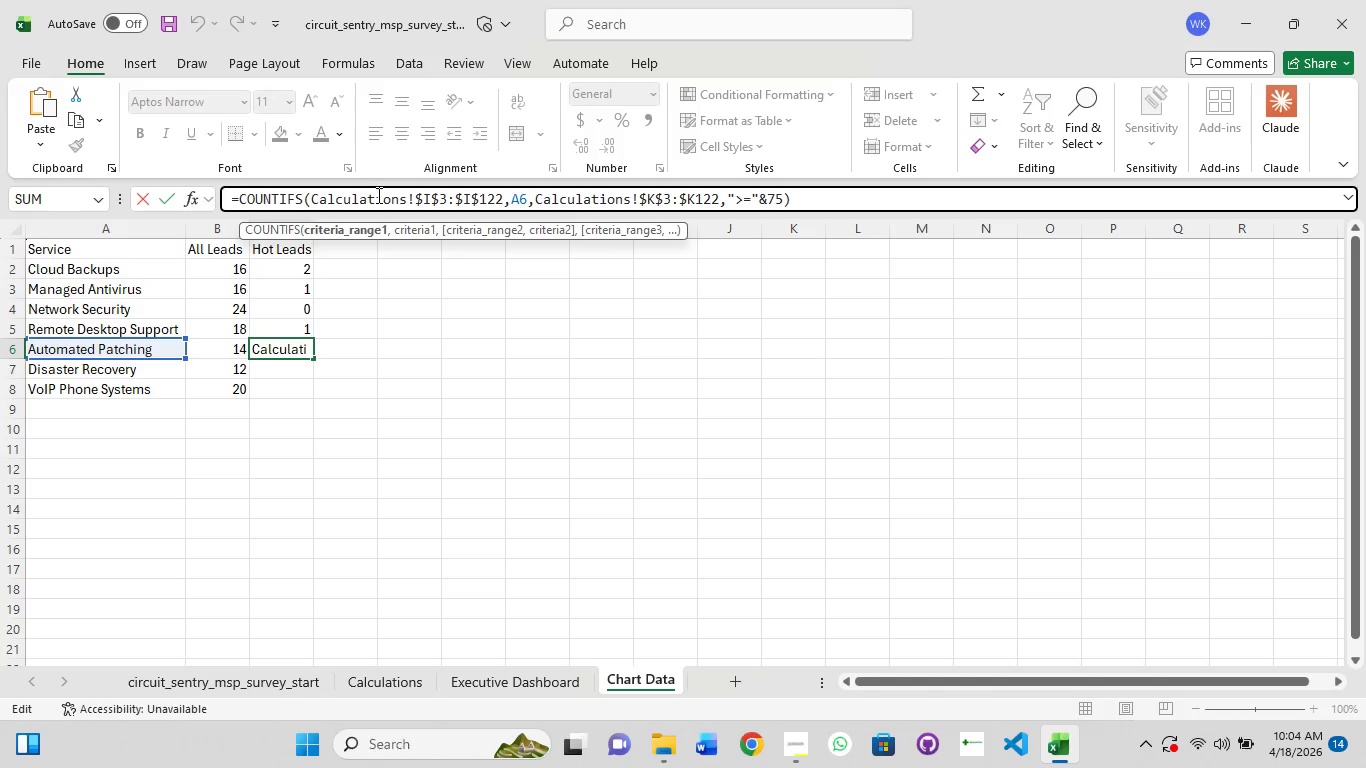 
key(Control+A)
 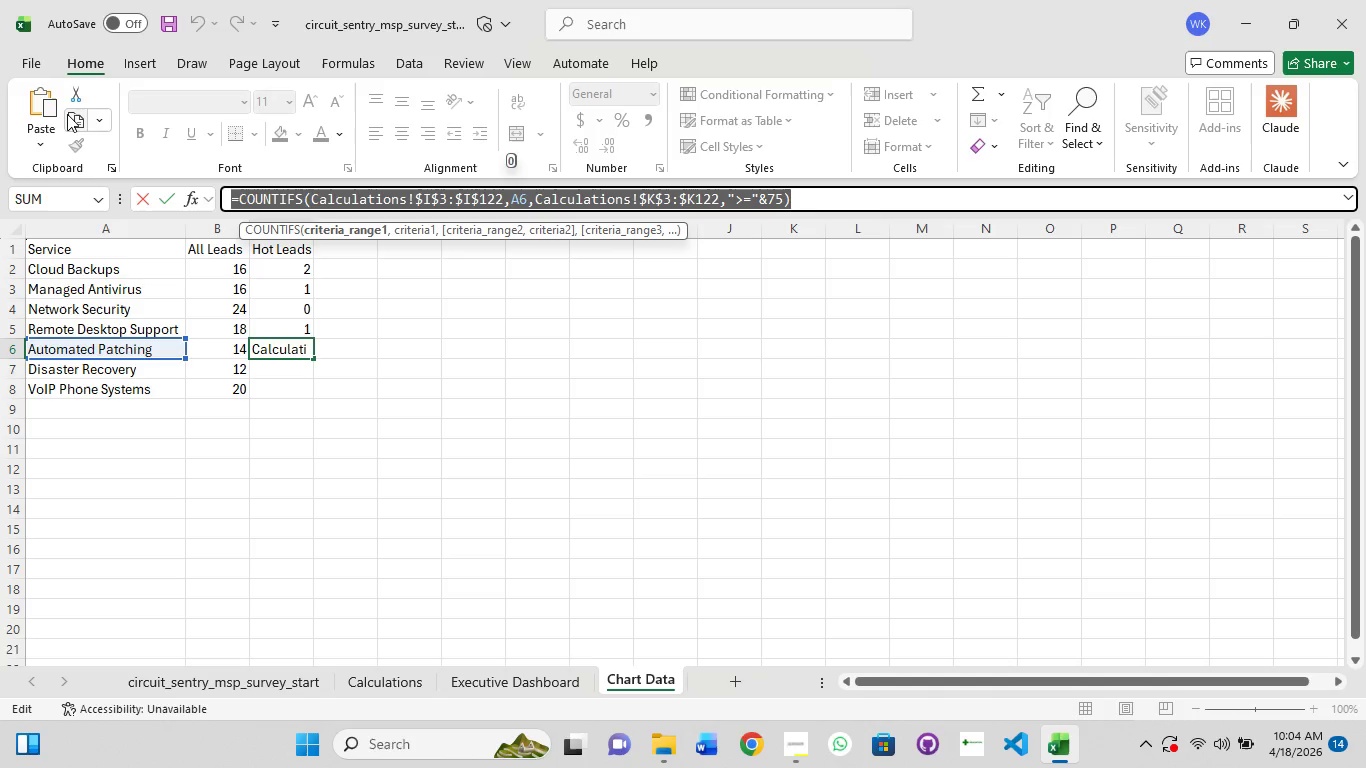 
hold_key(key=C, duration=0.34)
 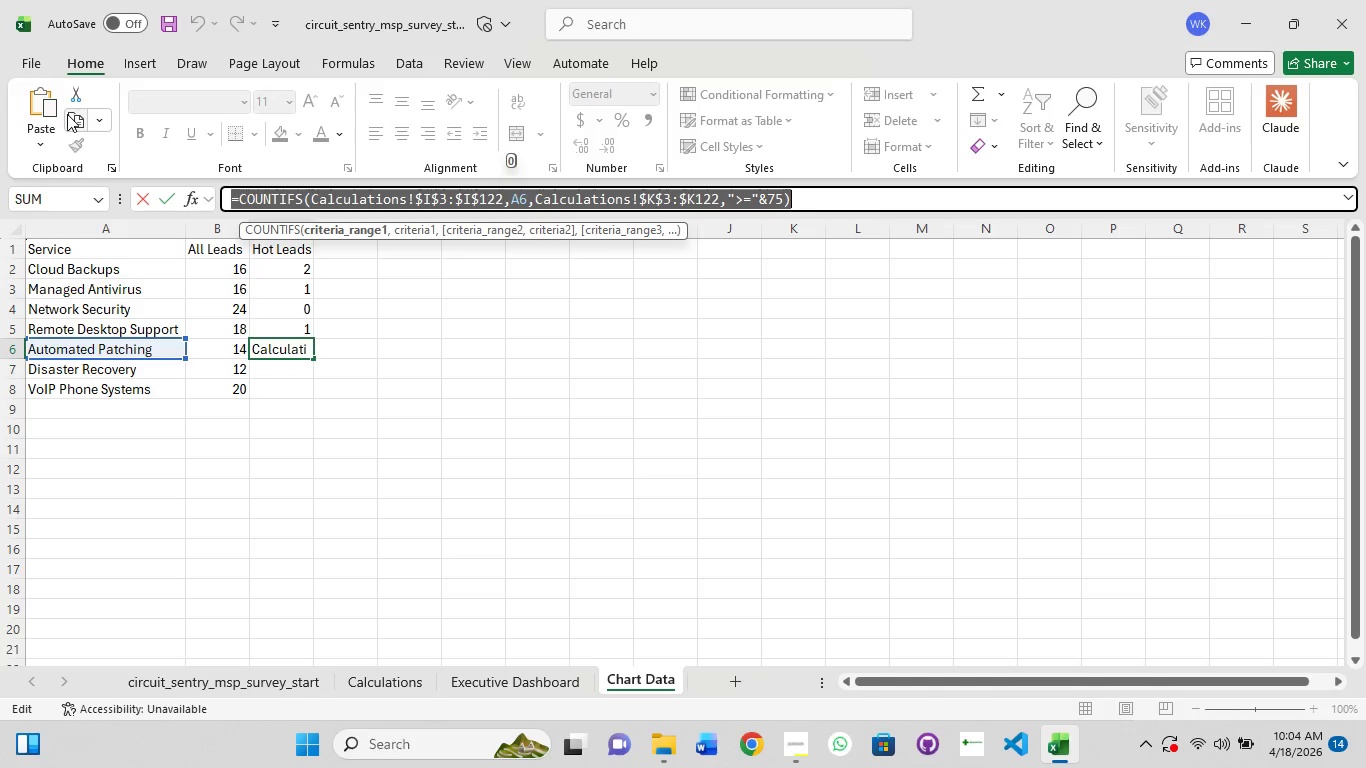 
key(Enter)
 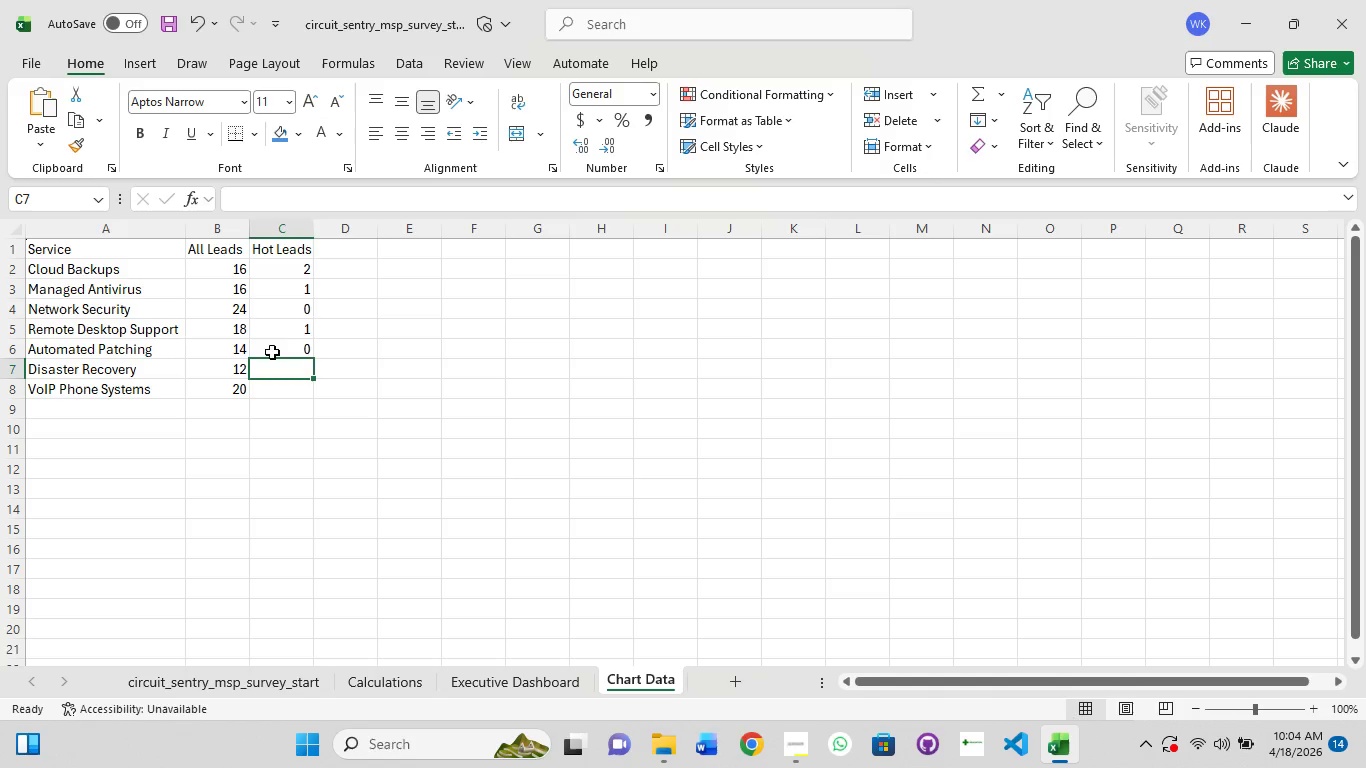 
left_click([327, 200])
 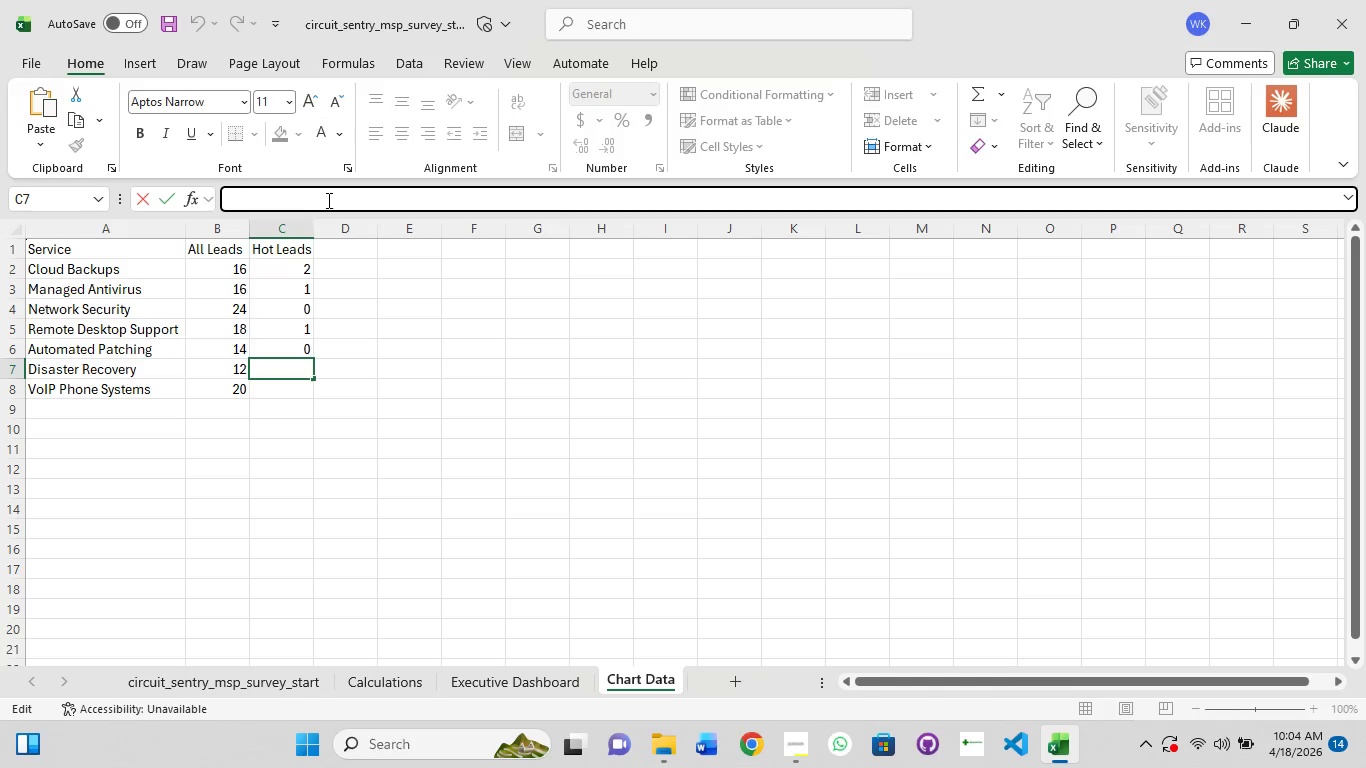 
key(Control+V)
 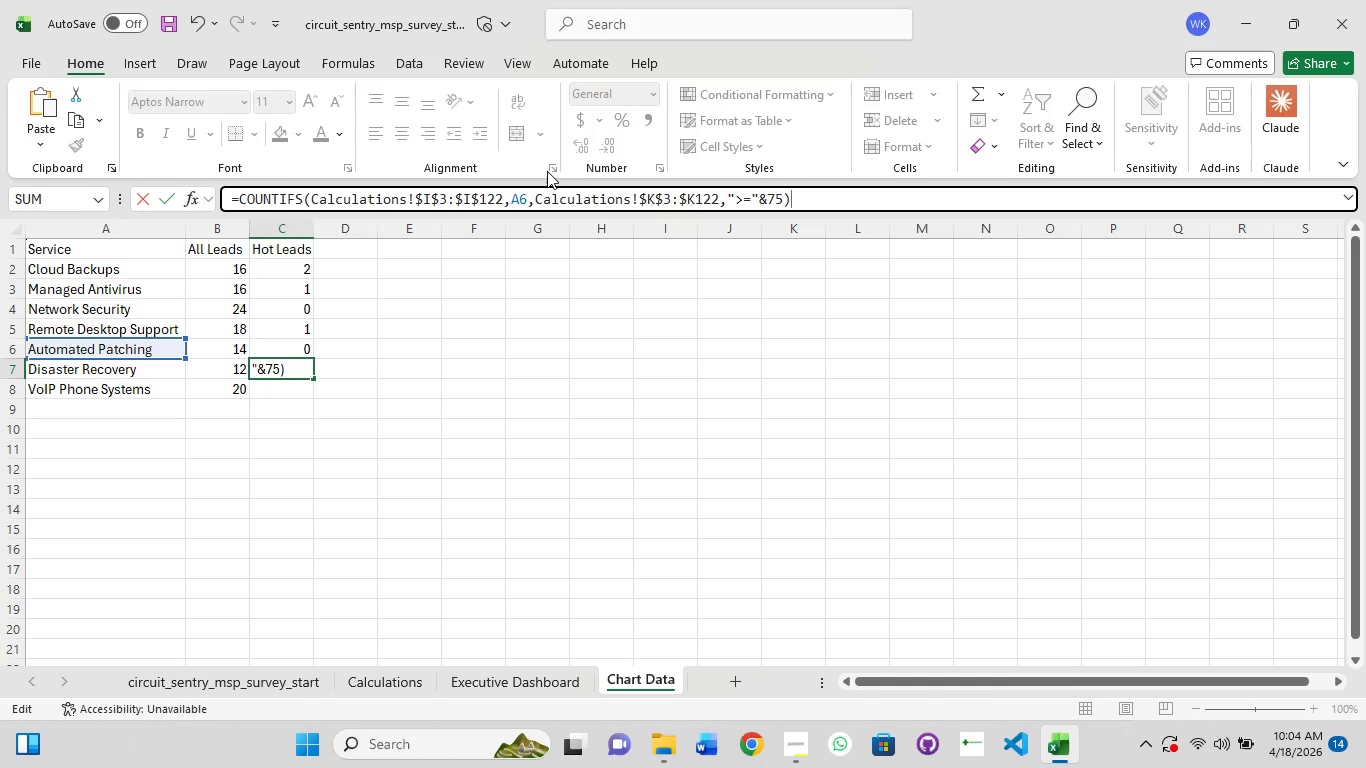 
left_click([525, 197])
 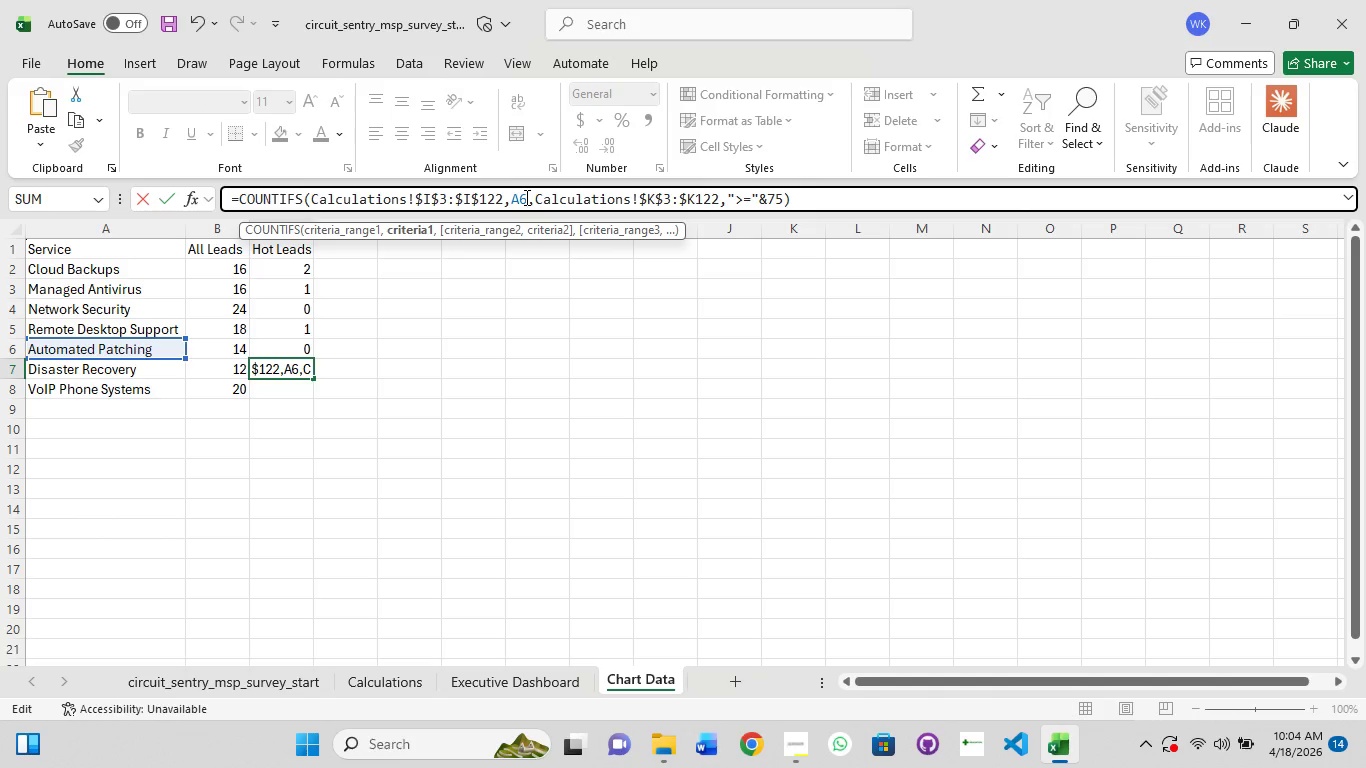 
key(Backspace)
 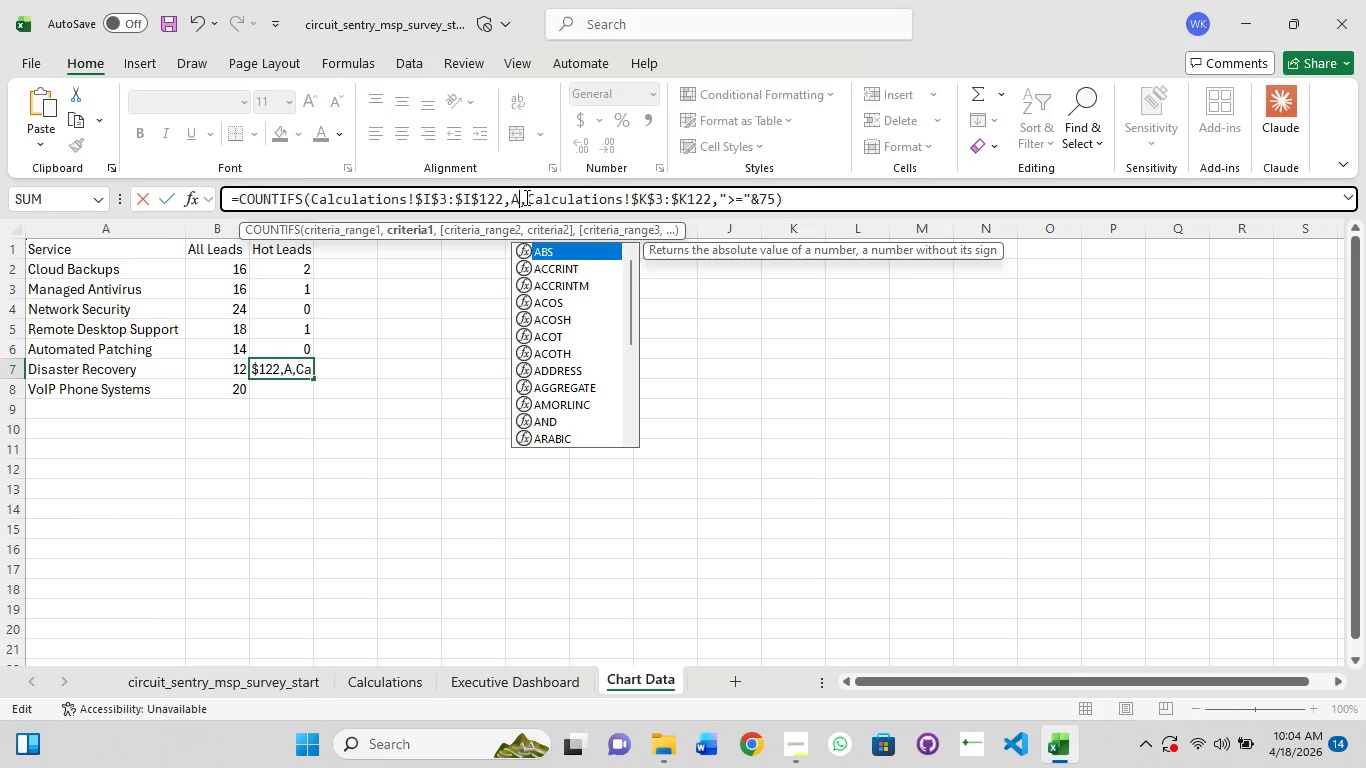 
key(7)
 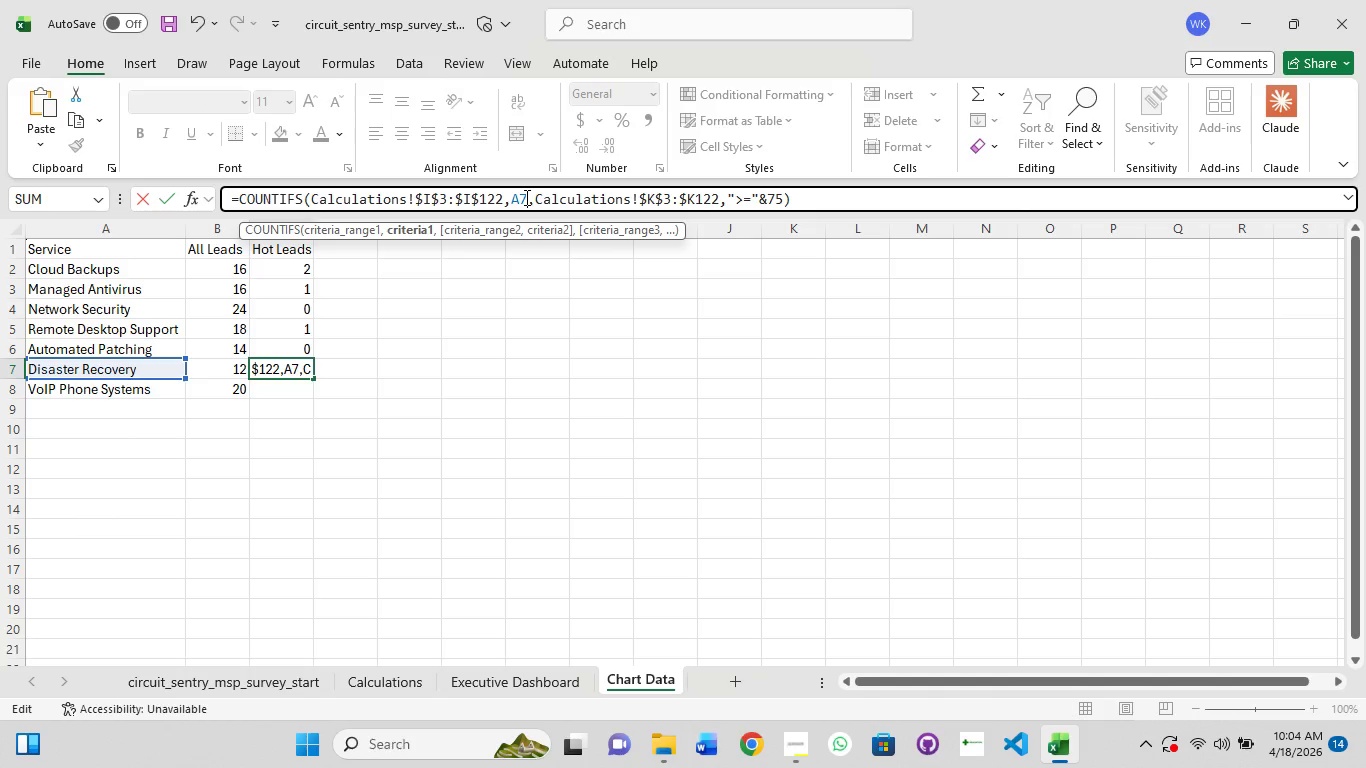 
key(Enter)
 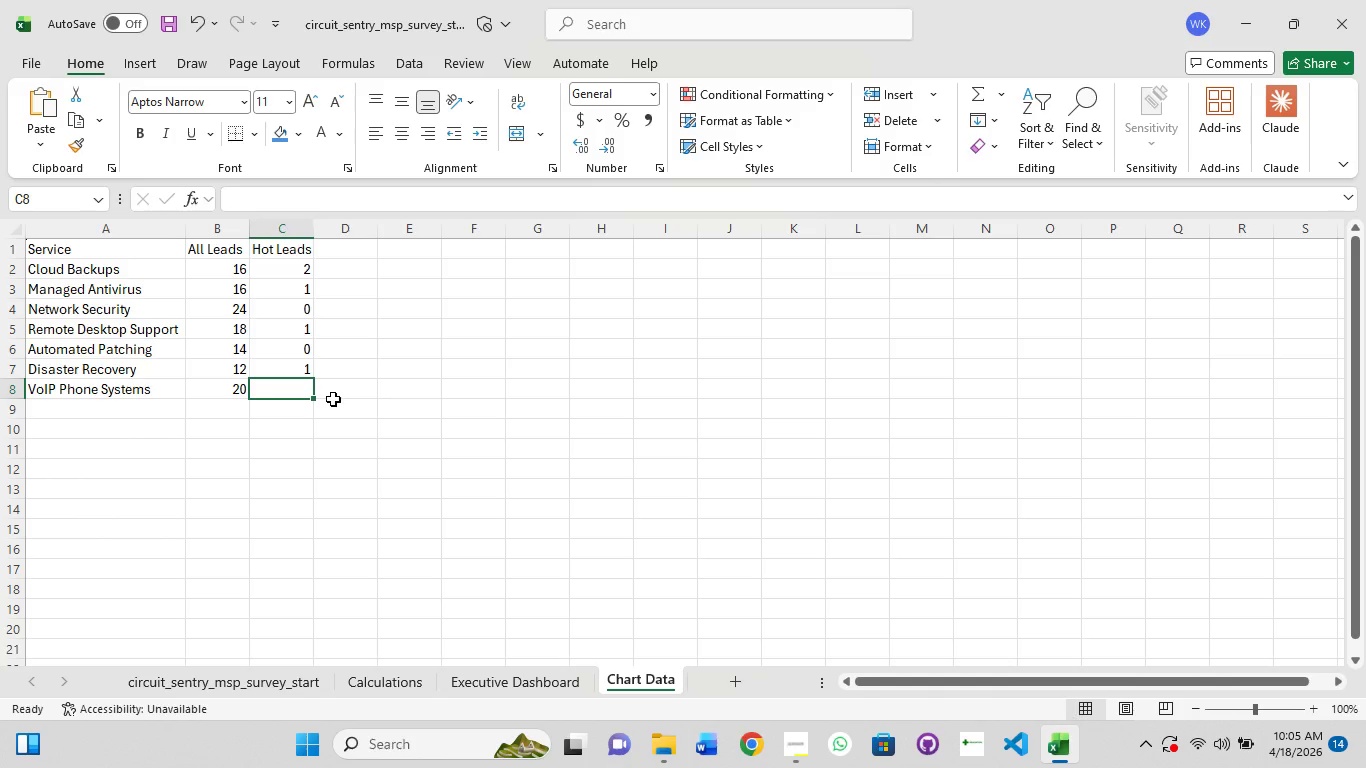 
wait(5.2)
 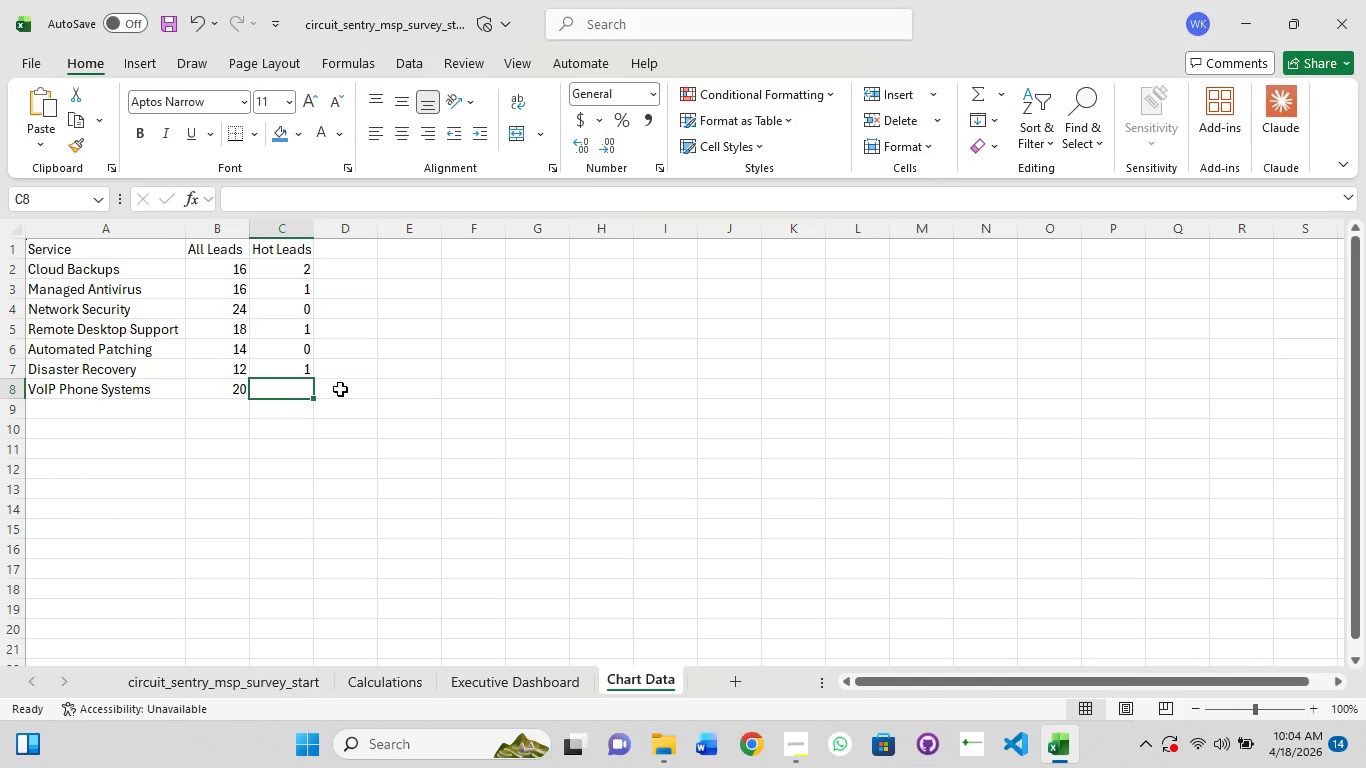 
left_click([283, 369])
 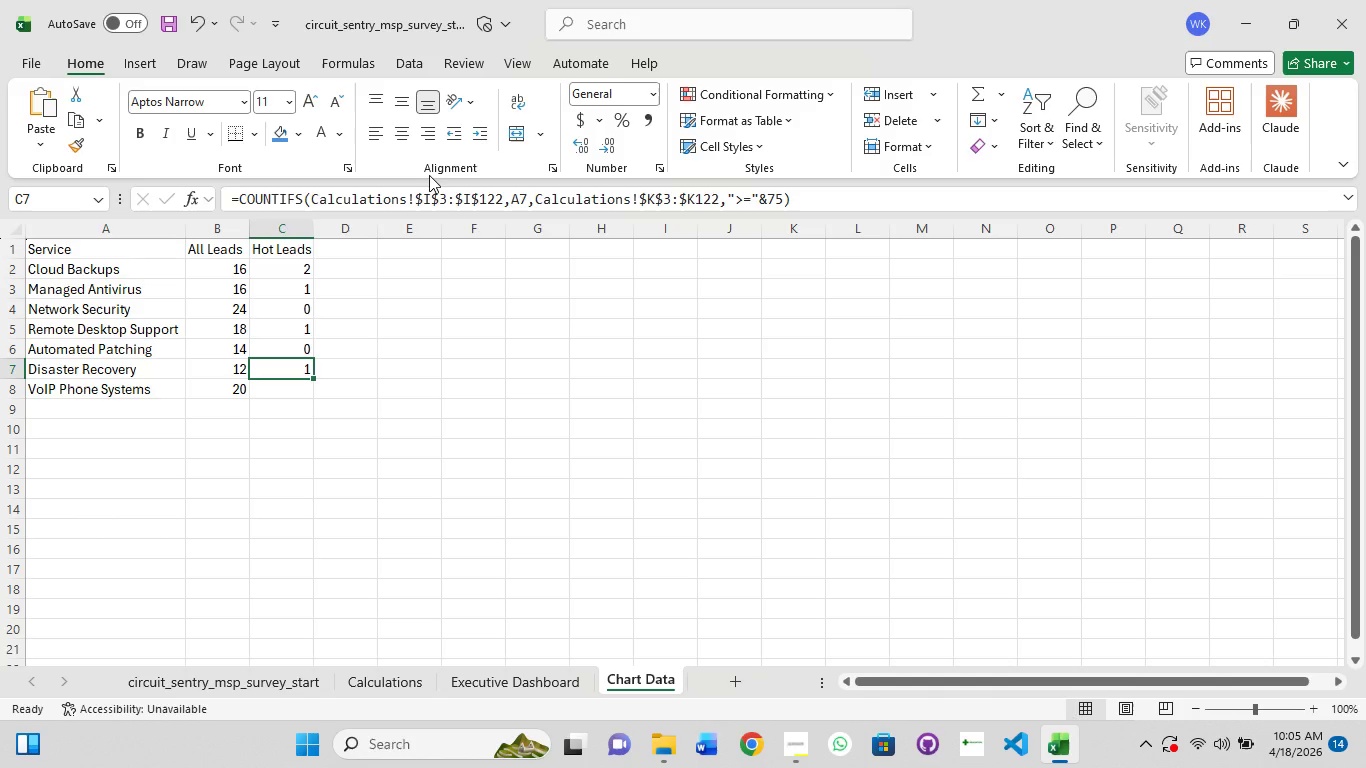 
left_click([431, 190])
 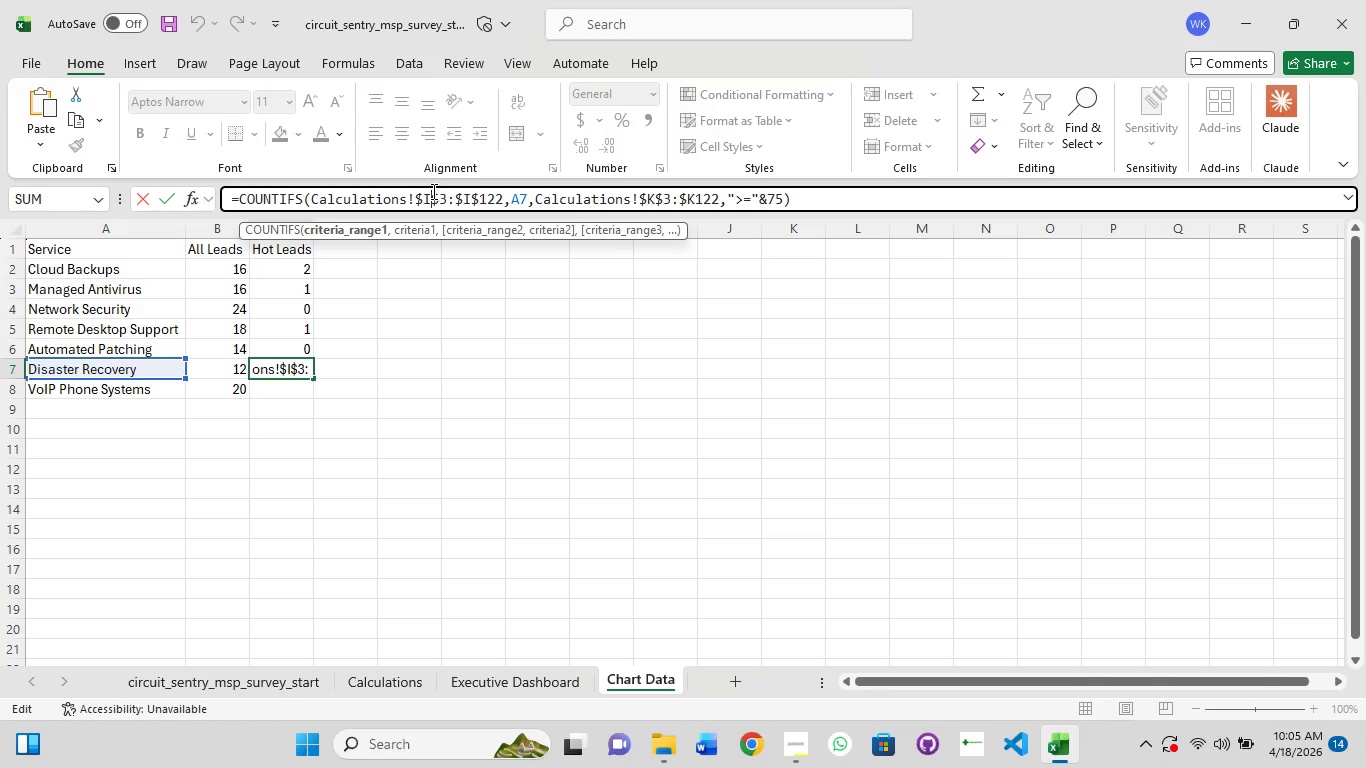 
key(Control+A)
 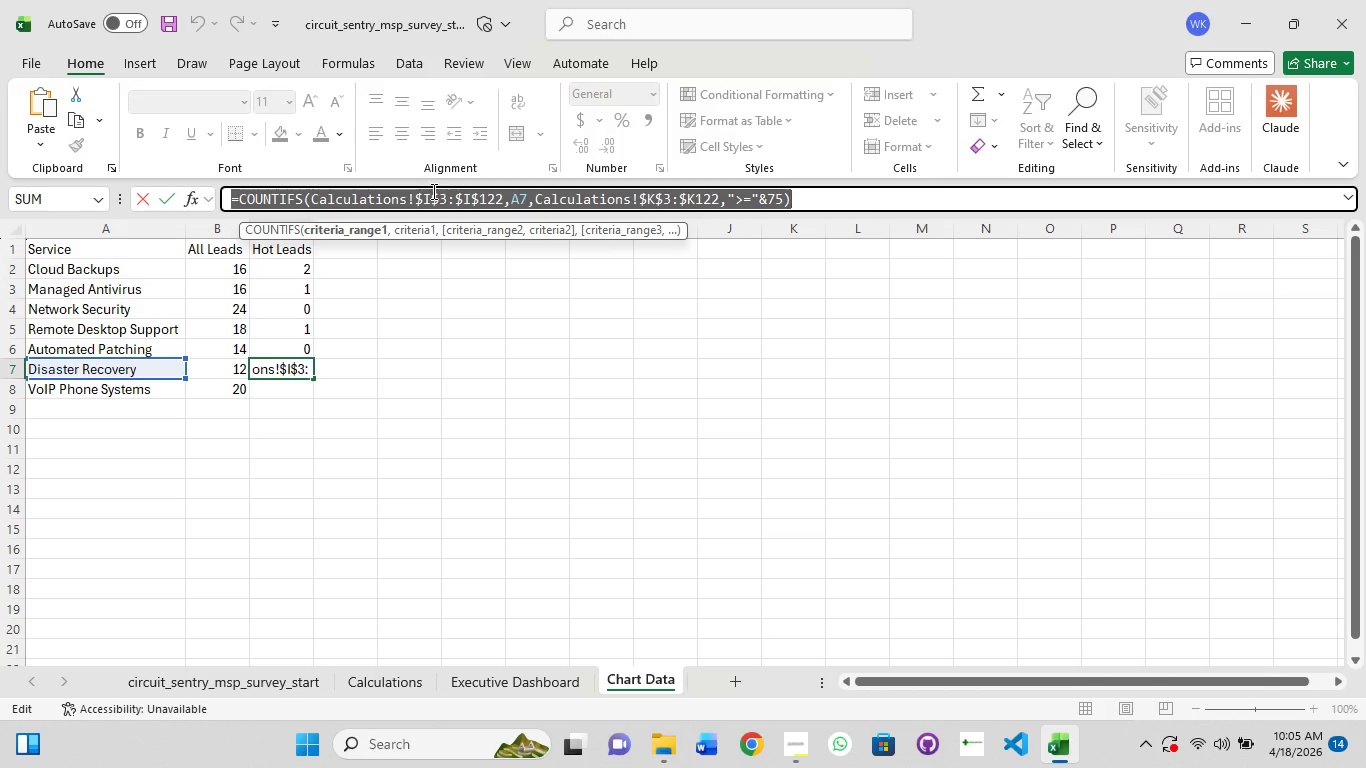 
left_click([432, 191])
 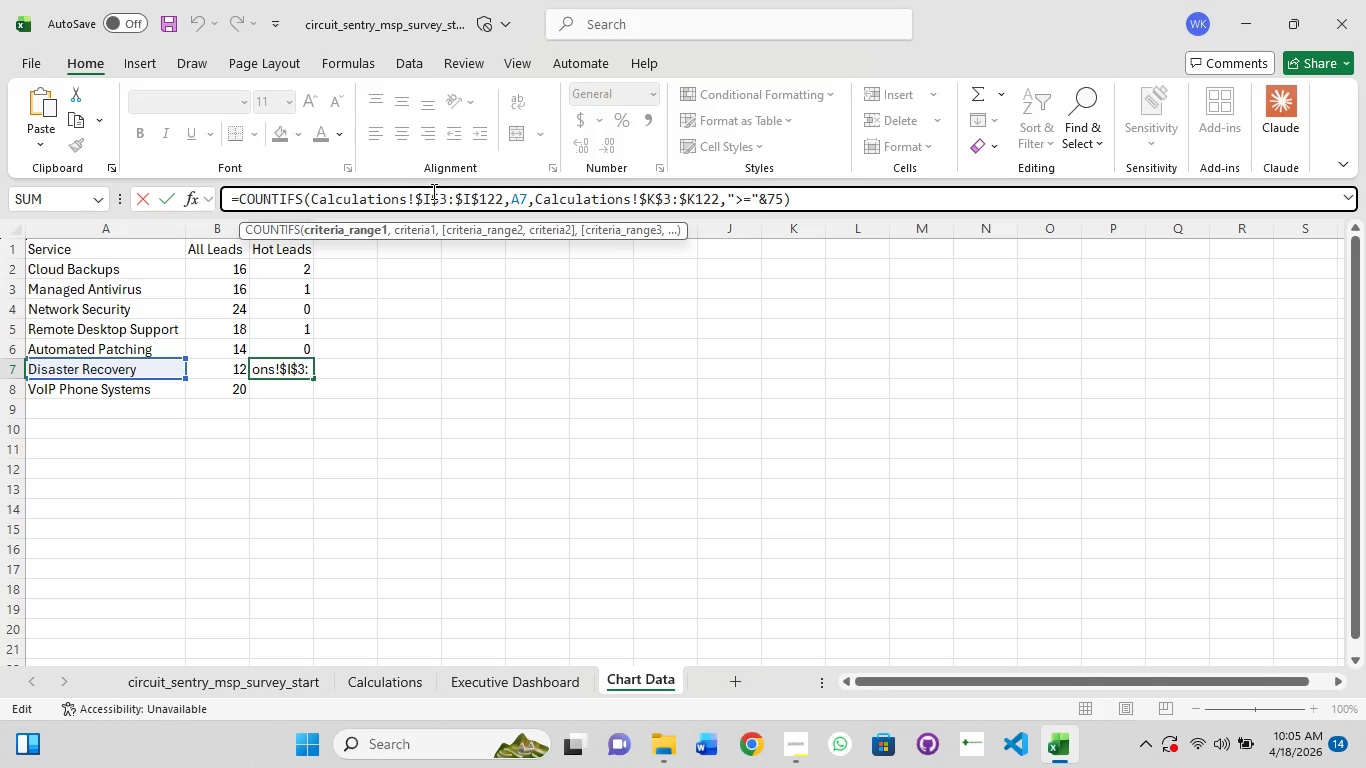 
key(Control+C)
 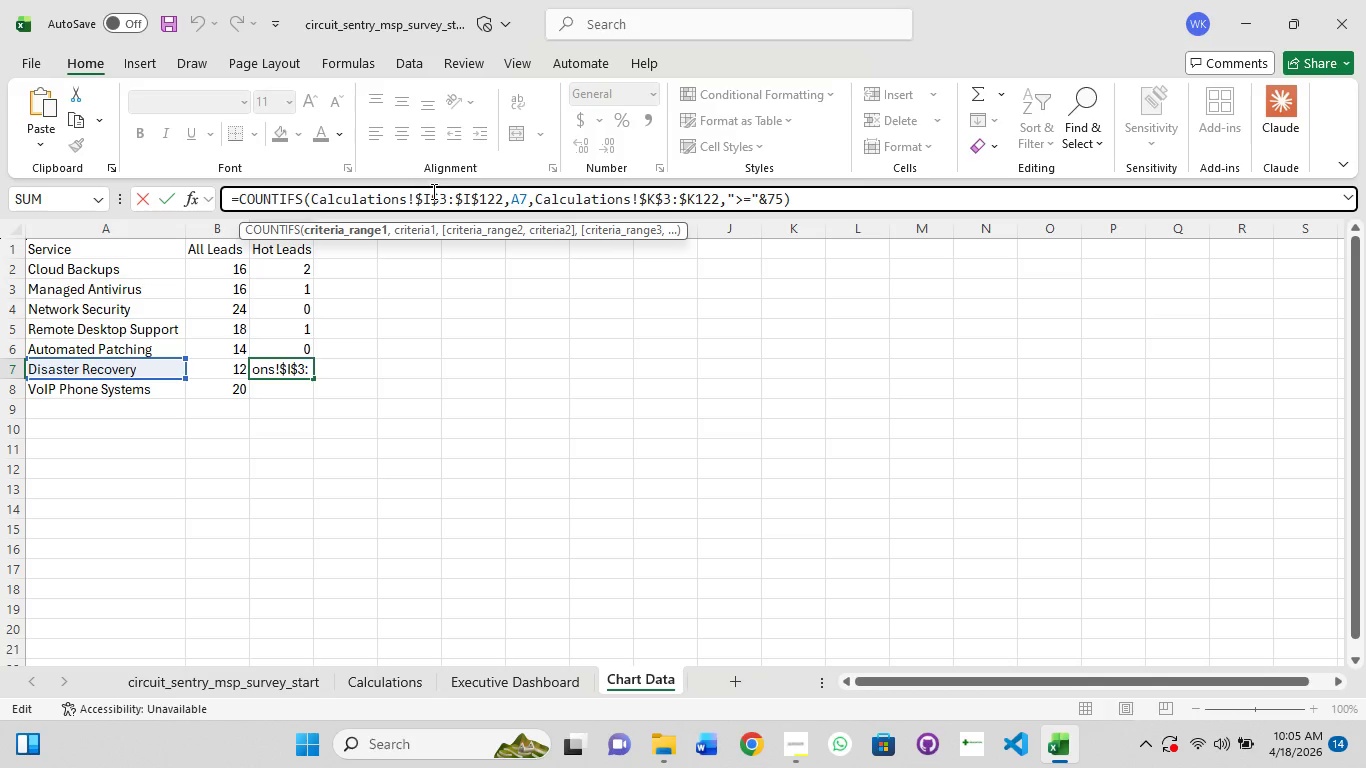 
key(Control+A)
 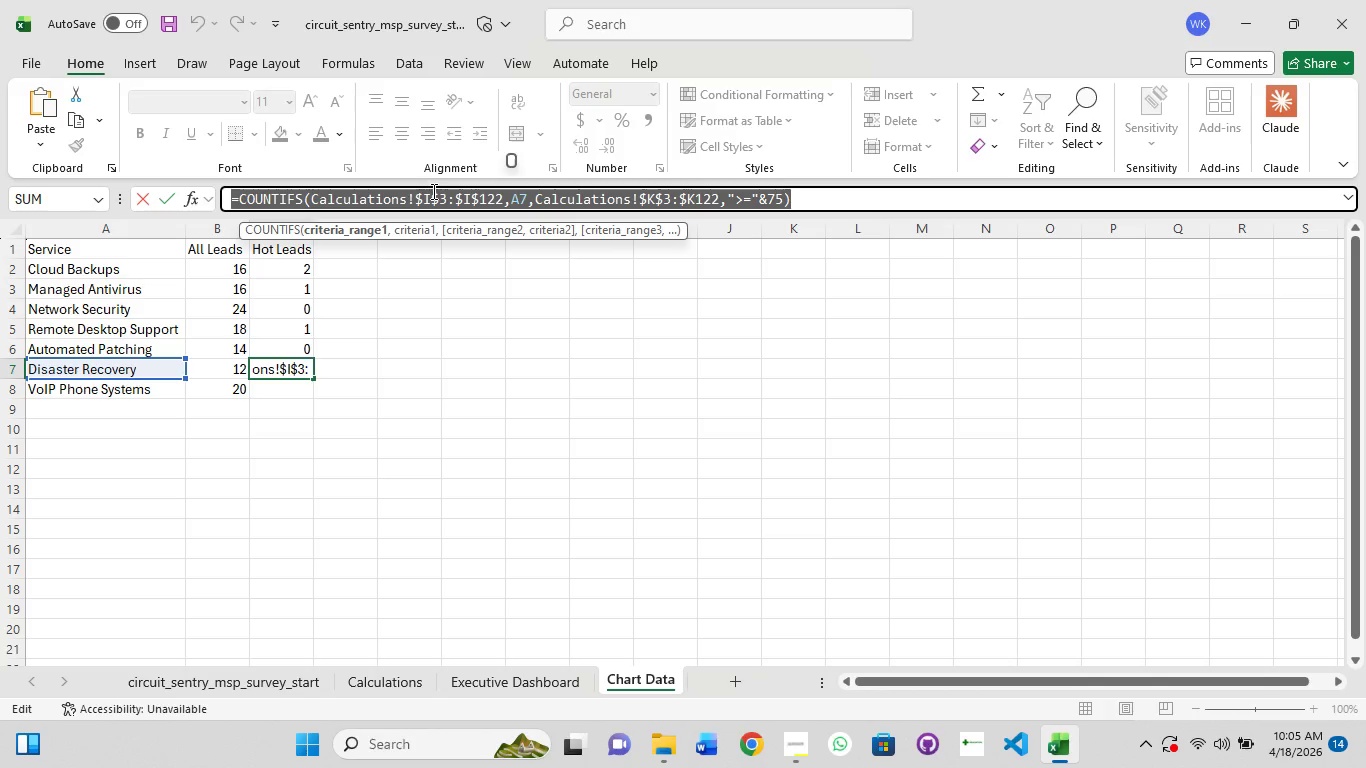 
key(Control+C)
 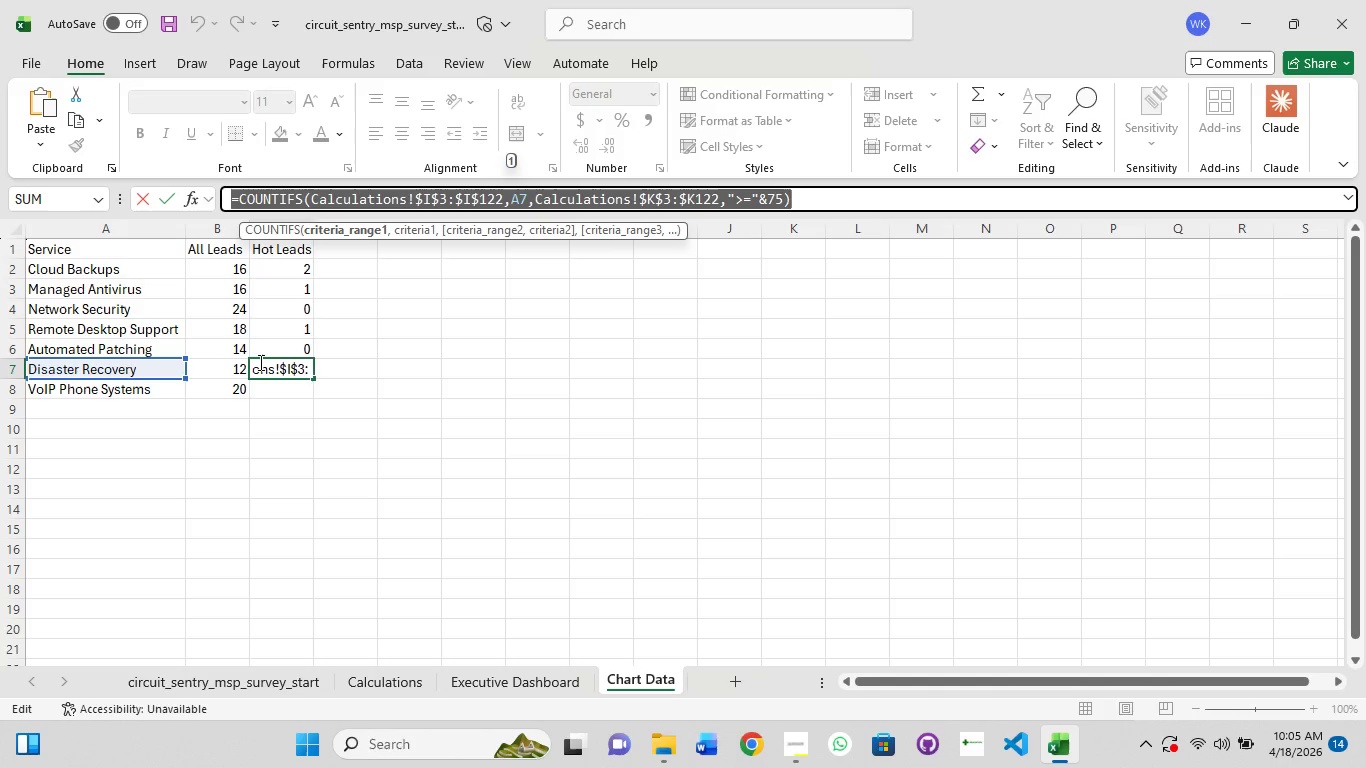 
left_click([271, 394])
 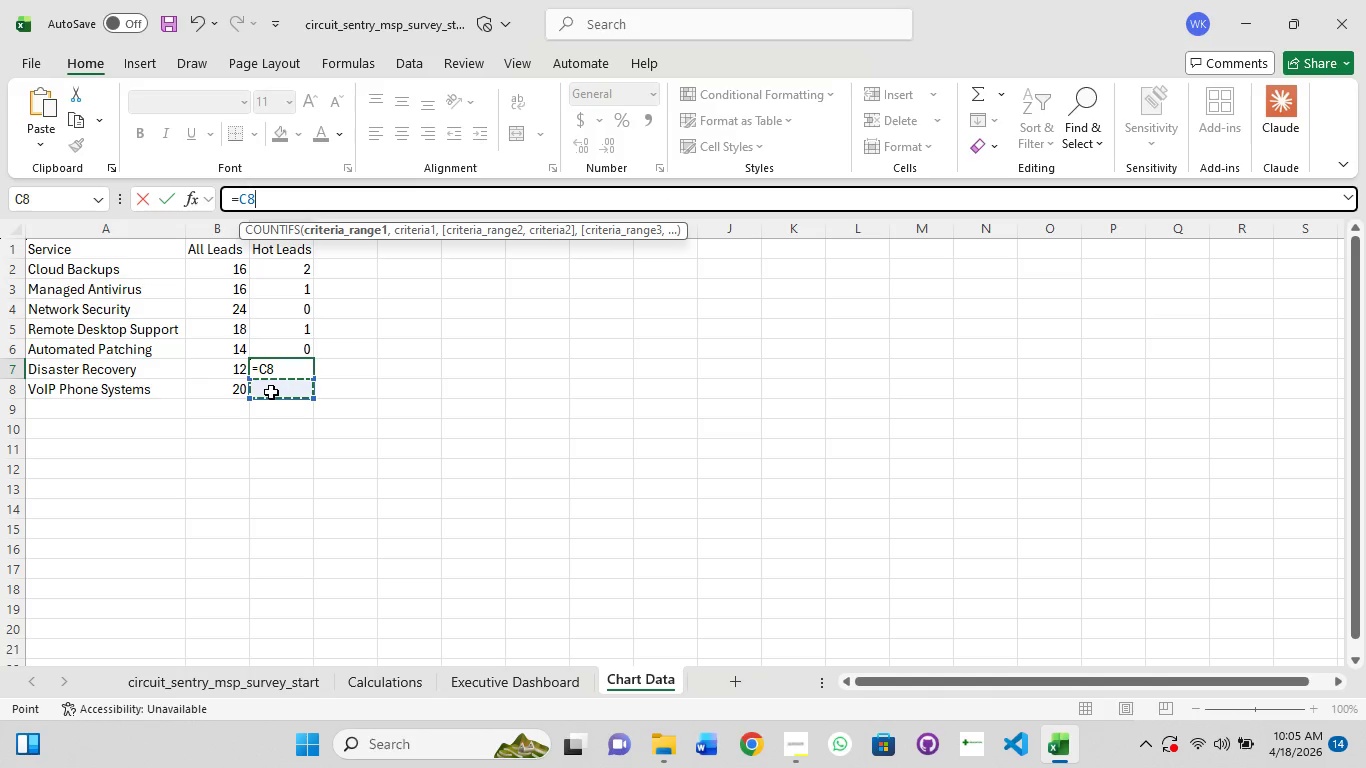 
key(Escape)
 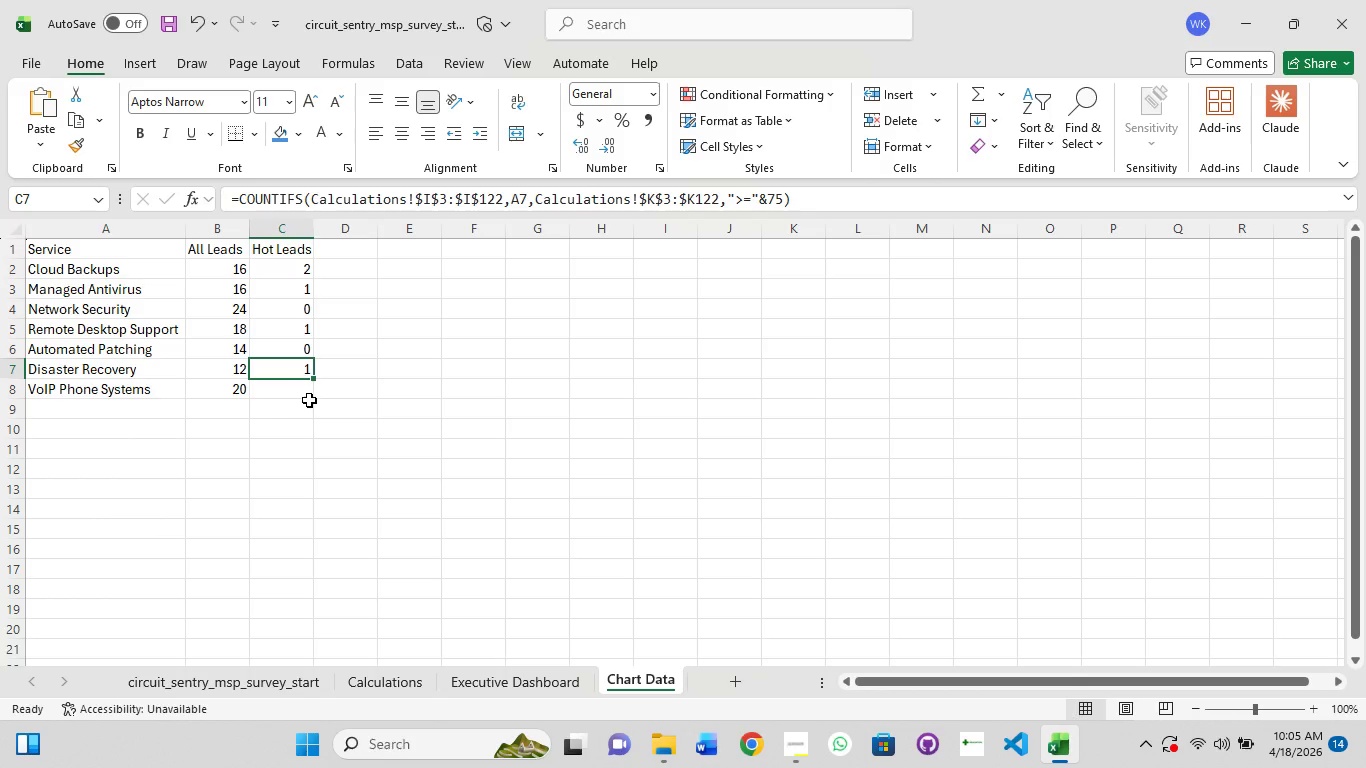 
left_click([279, 390])
 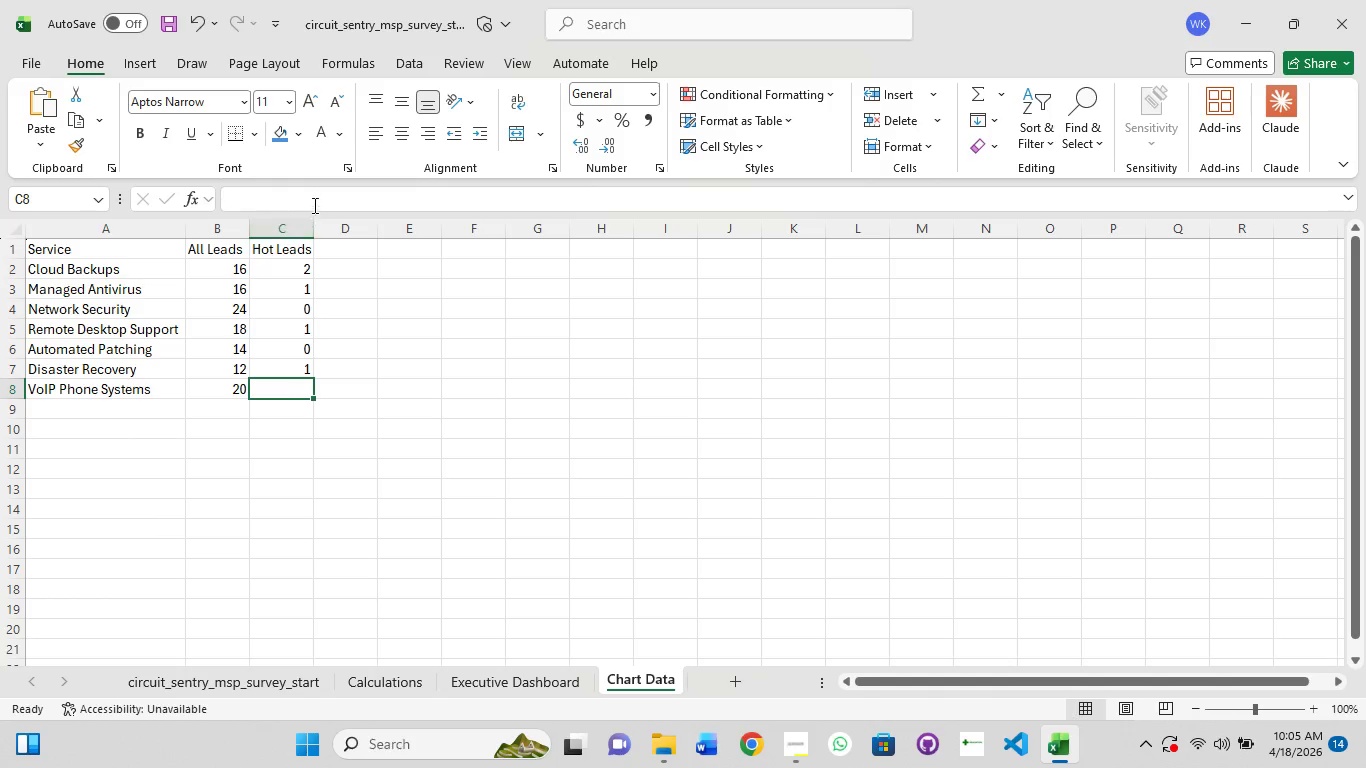 
left_click([314, 201])
 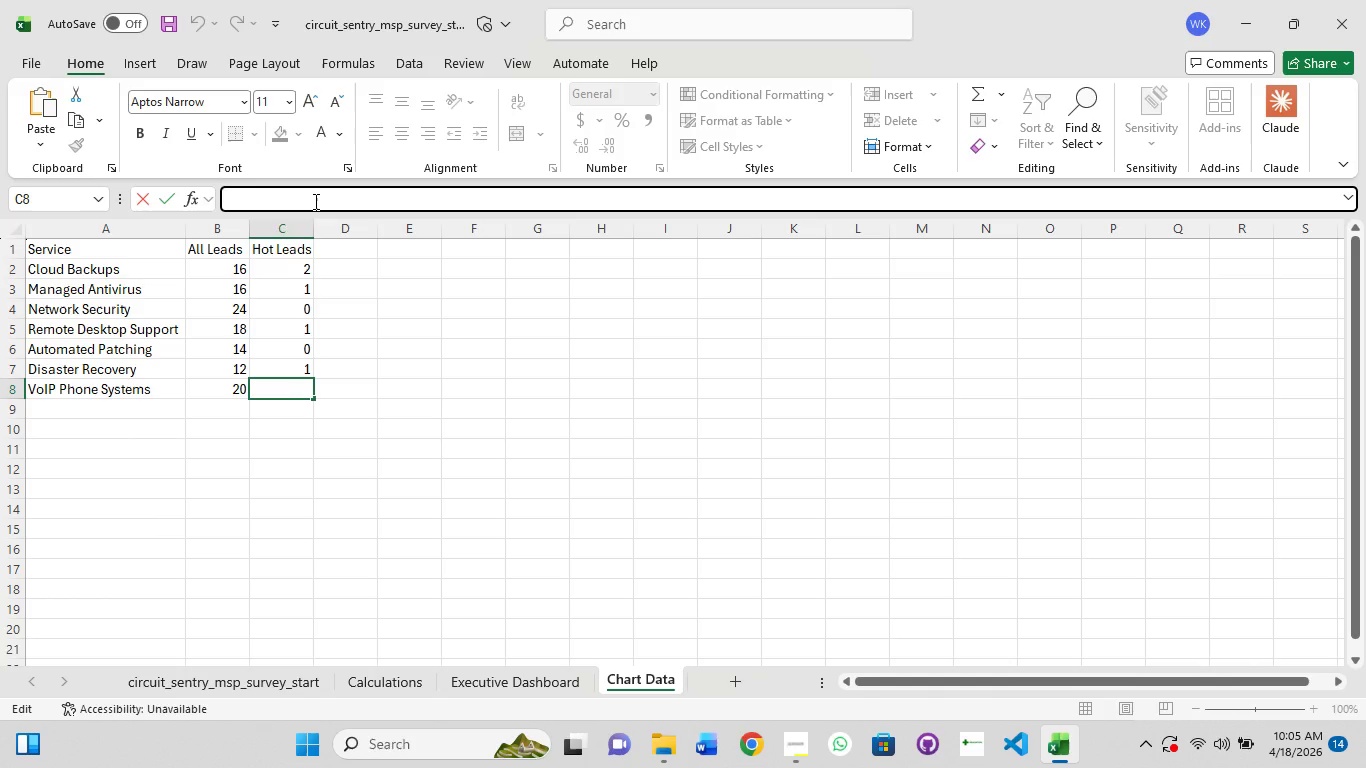 
key(Control+V)
 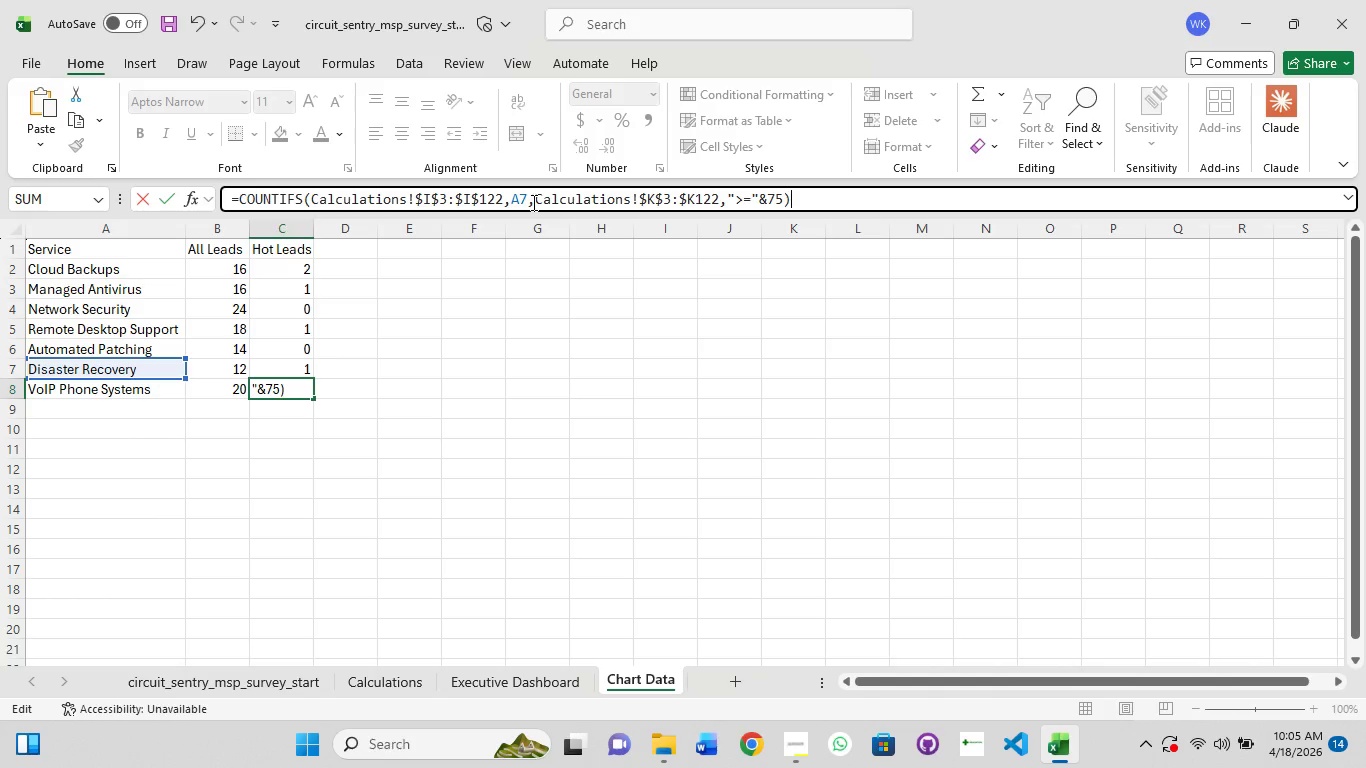 
left_click([526, 198])
 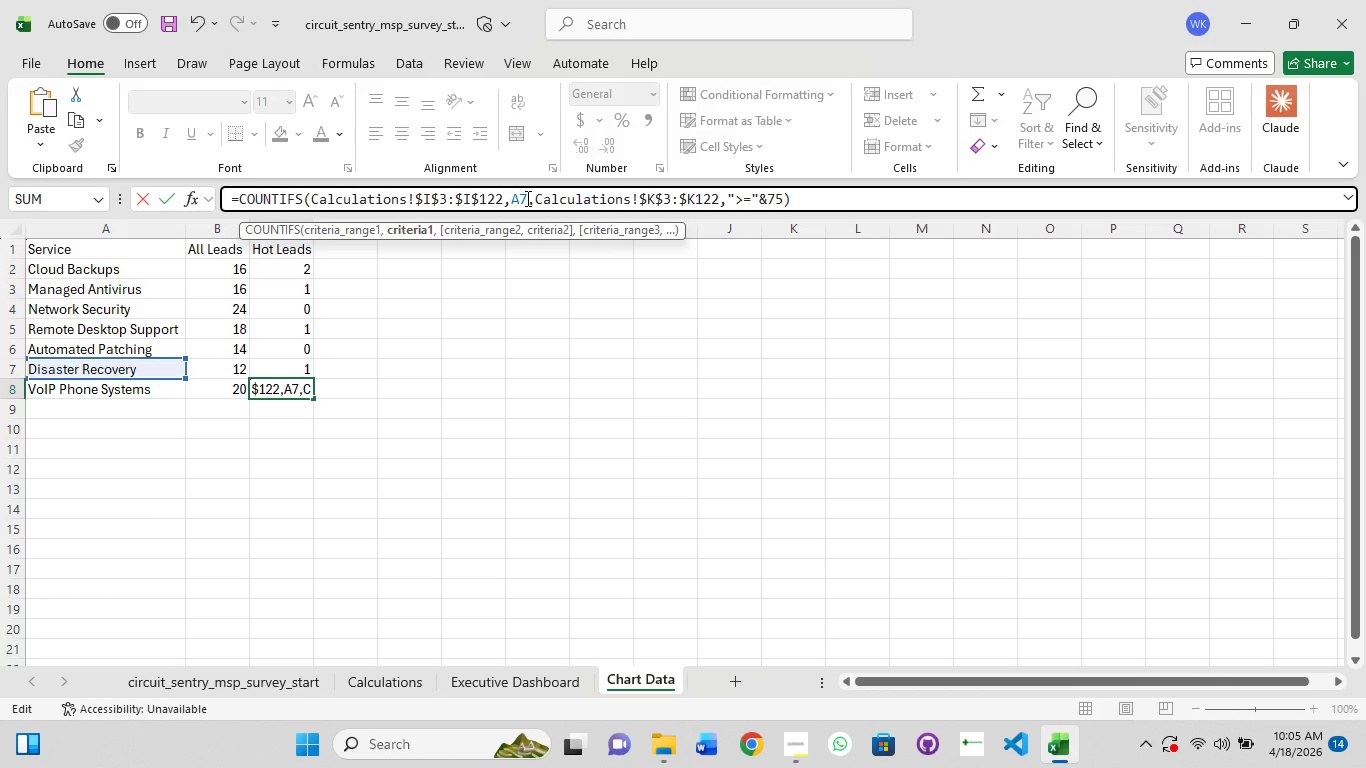 
key(Backspace)
 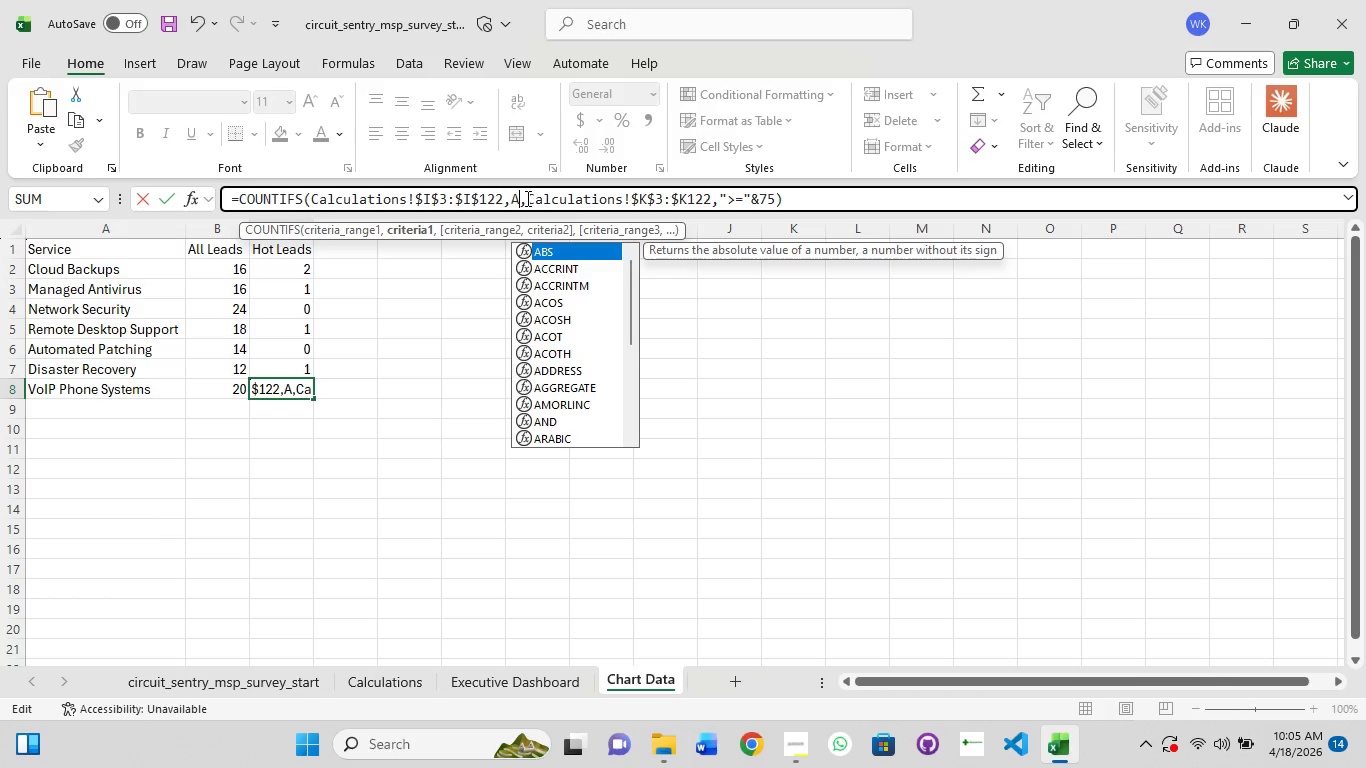 
key(8)
 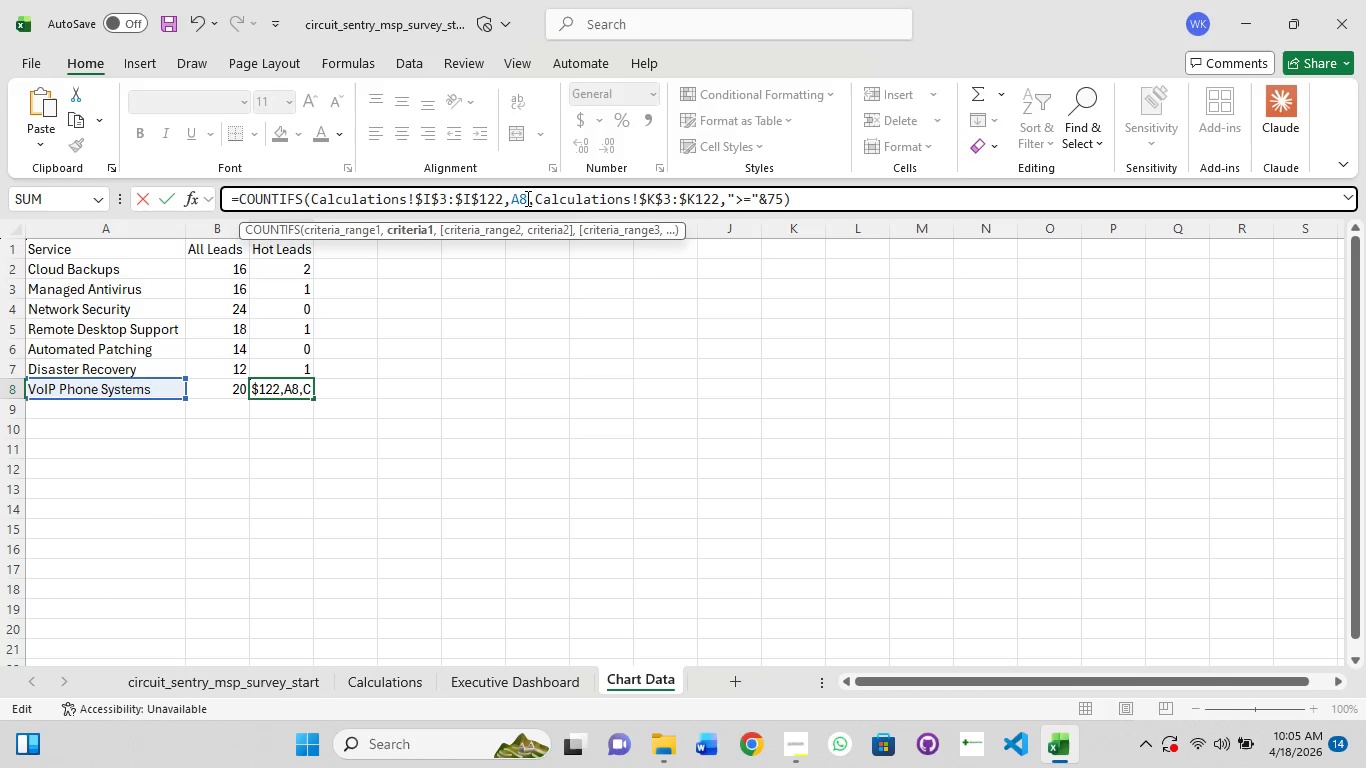 
key(Enter)
 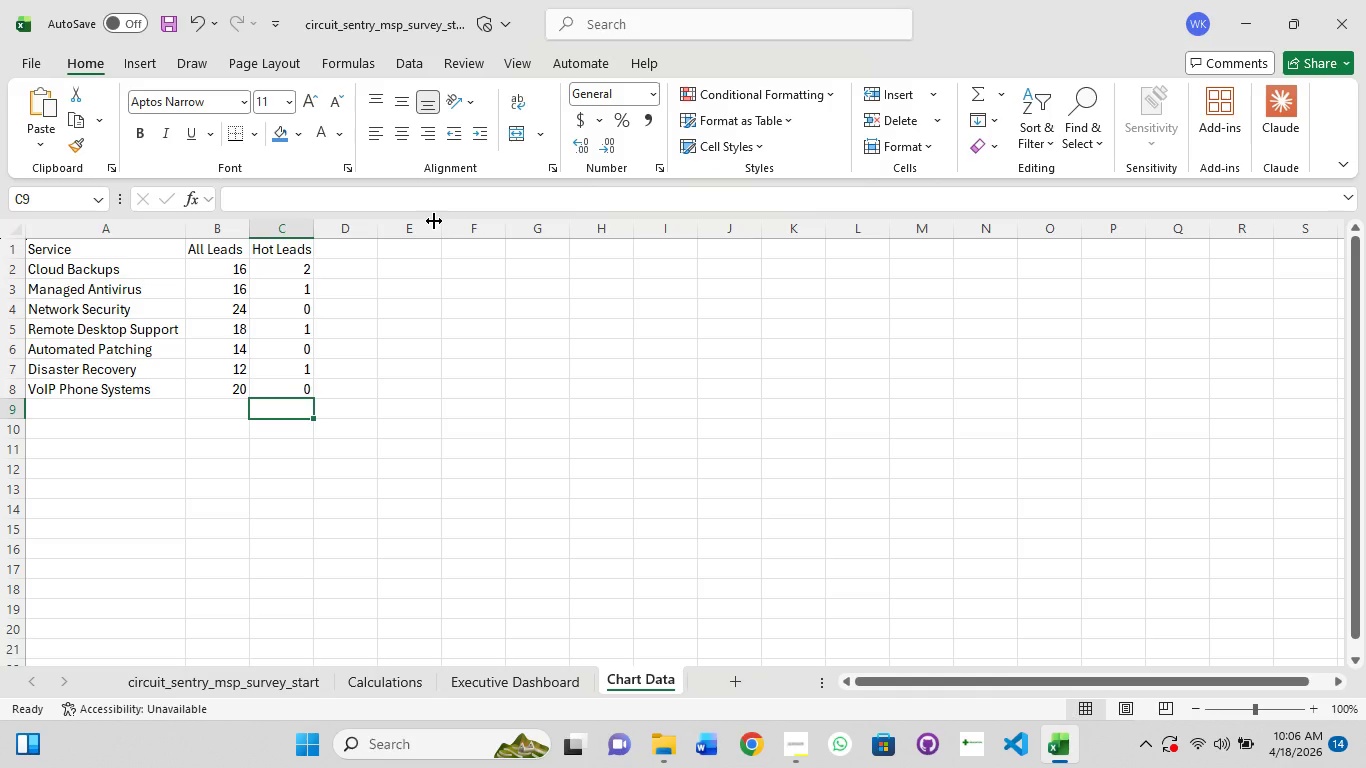 
wait(88.8)
 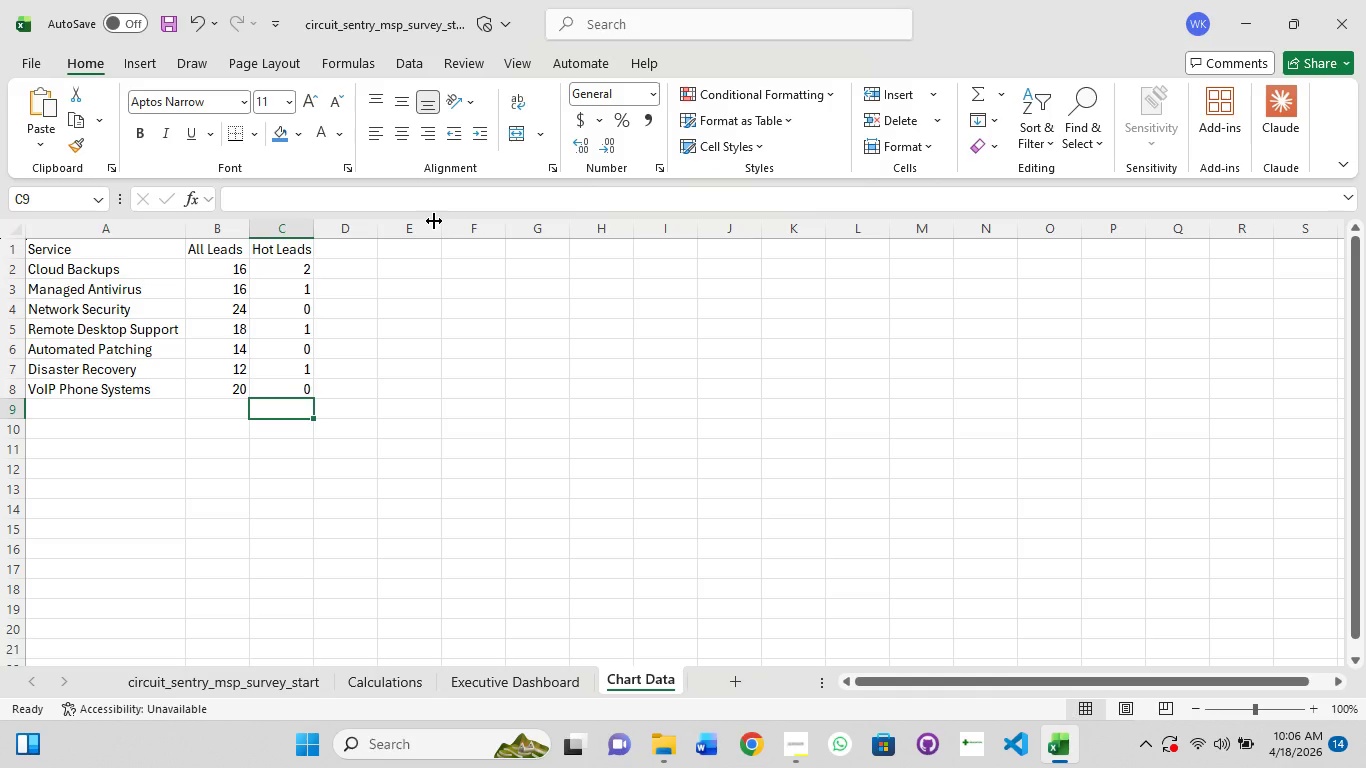 
left_click([331, 245])
 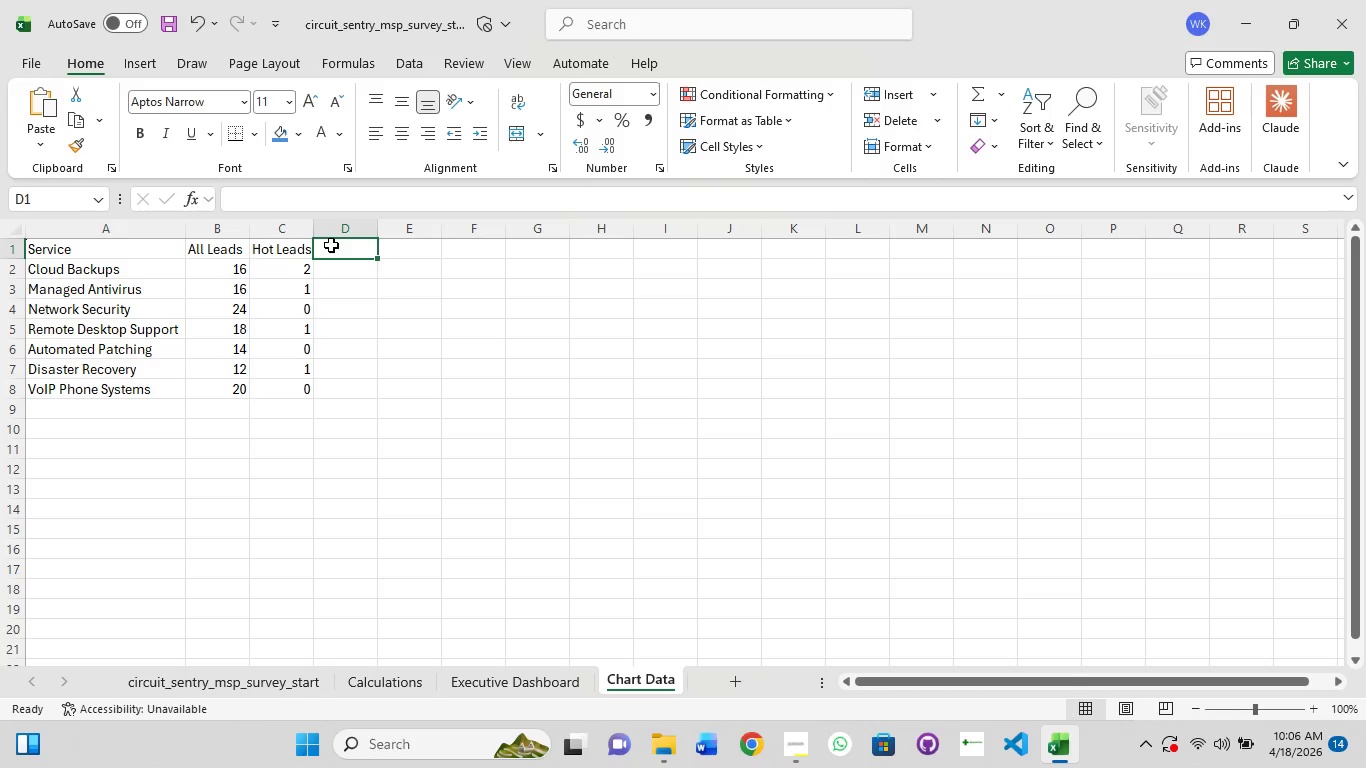 
left_click([331, 245])
 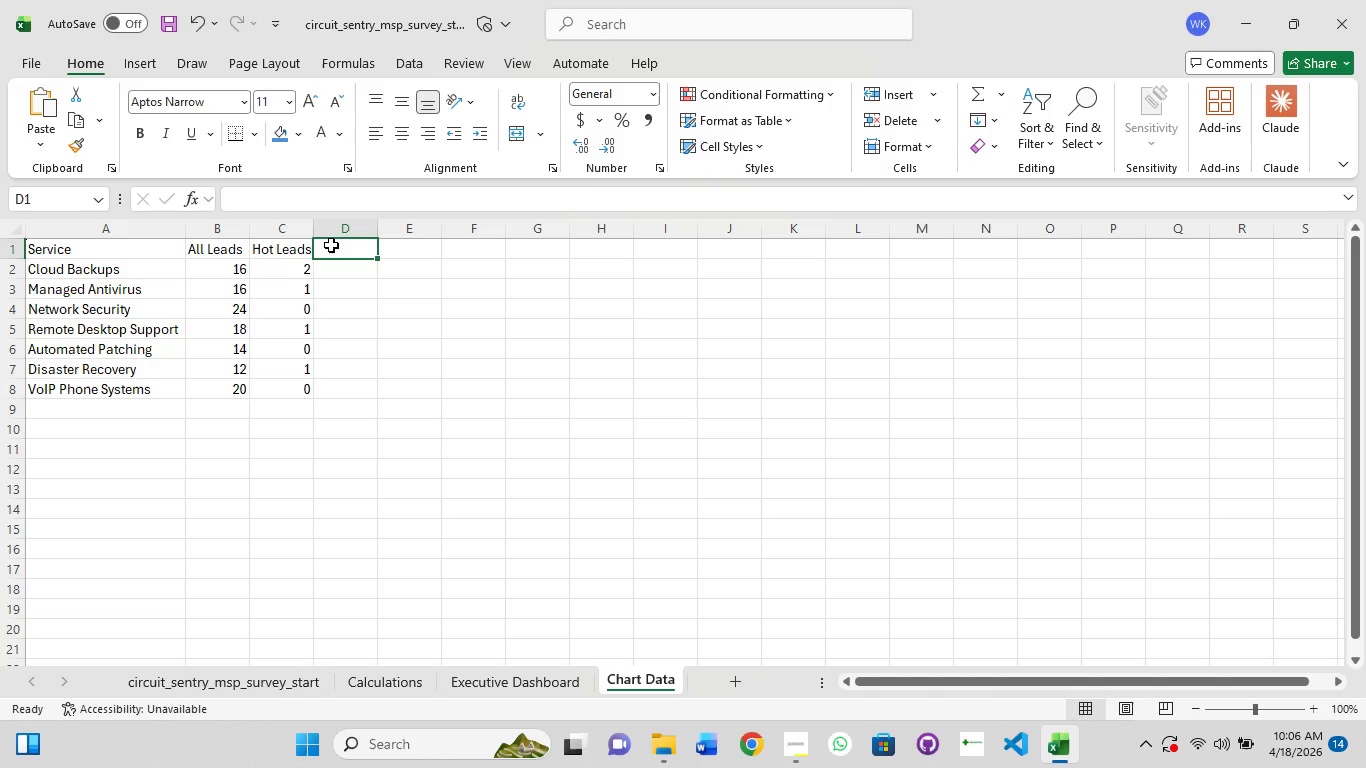 
double_click([331, 245])
 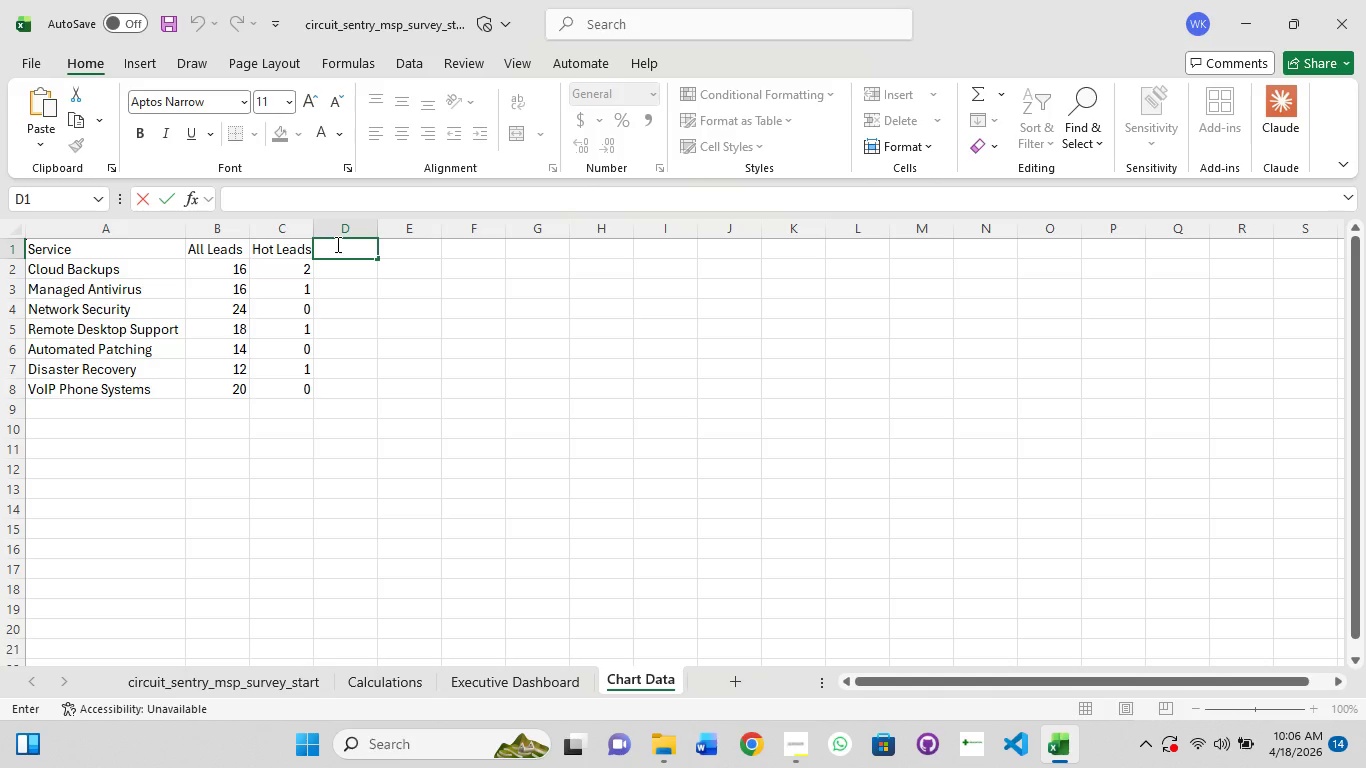 
type(Average Propr)
key(Backspace)
type(ernsi)
key(Backspace)
key(Backspace)
key(Backspace)
key(Backspace)
type(nsity Score)
 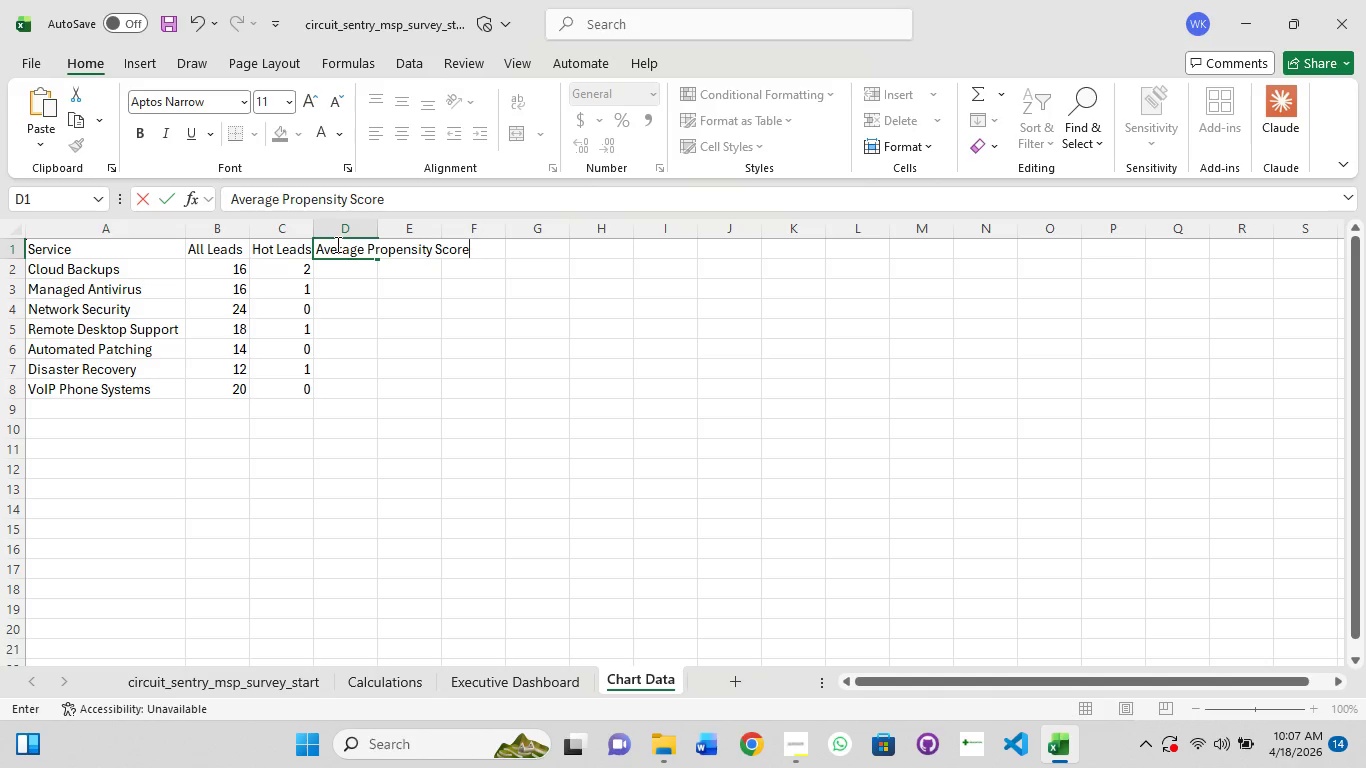 
key(Enter)
 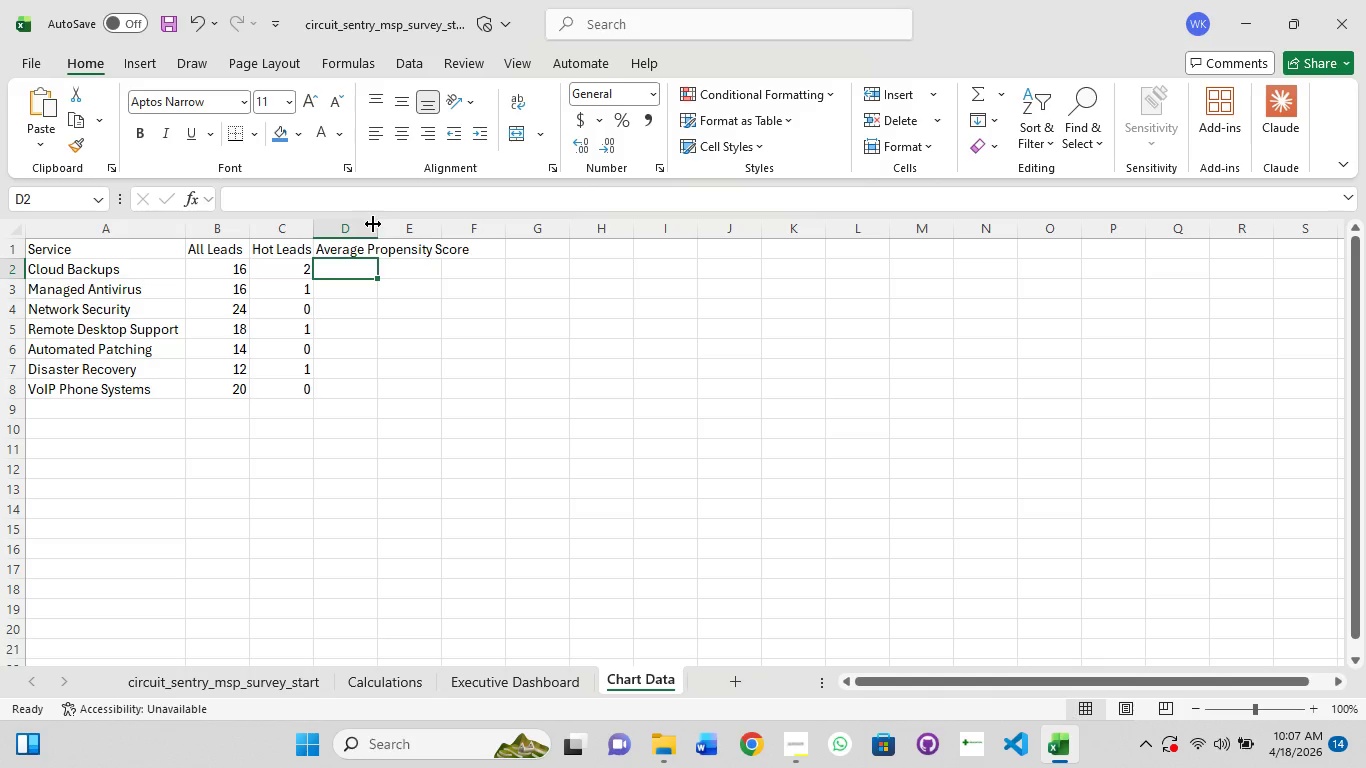 
left_click([374, 220])
 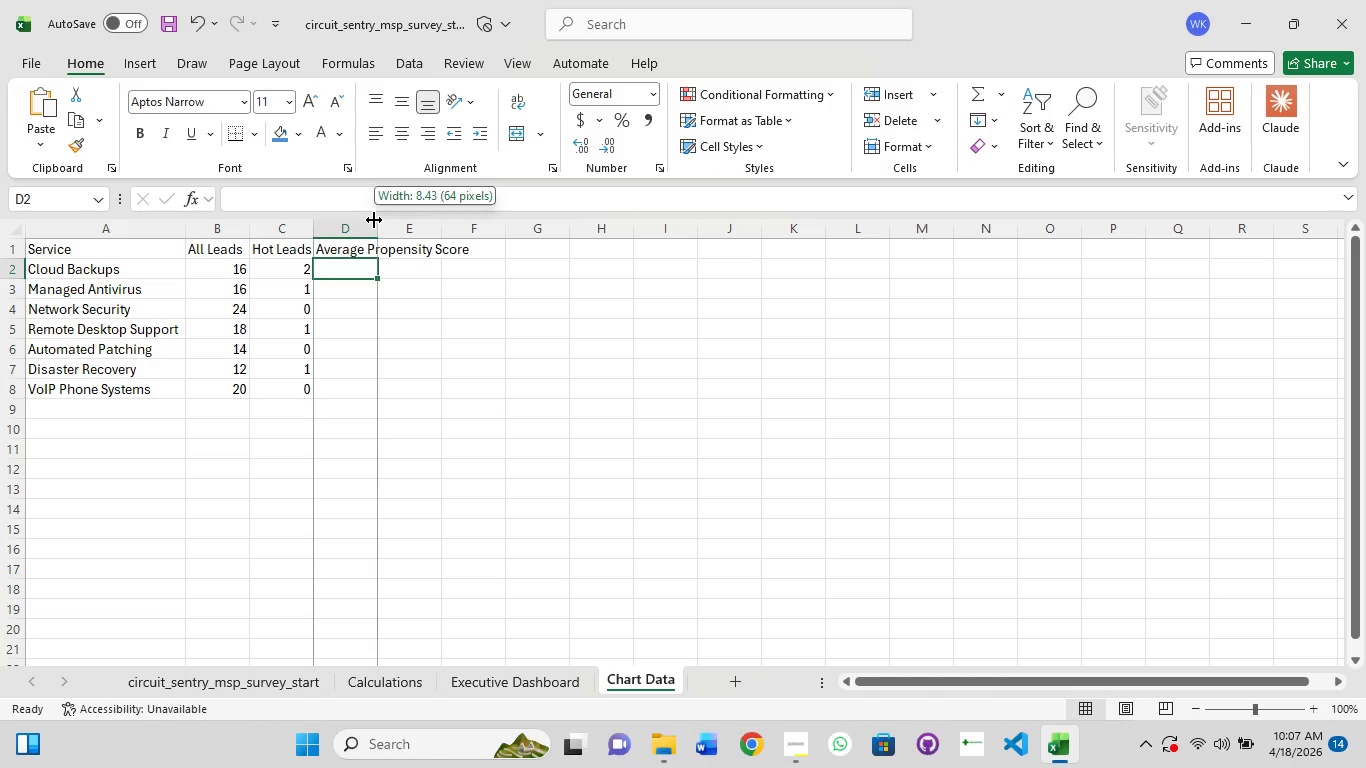 
left_click([374, 220])
 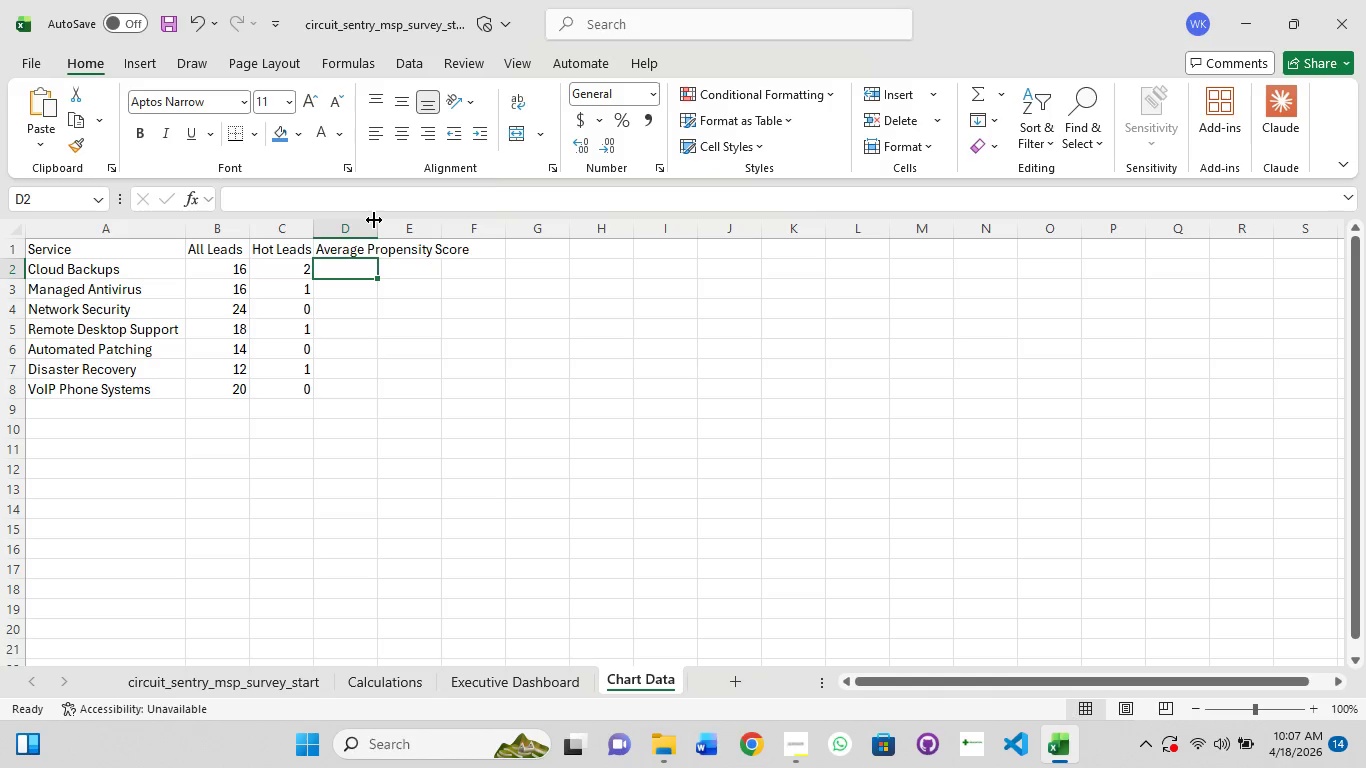 
left_click([374, 220])
 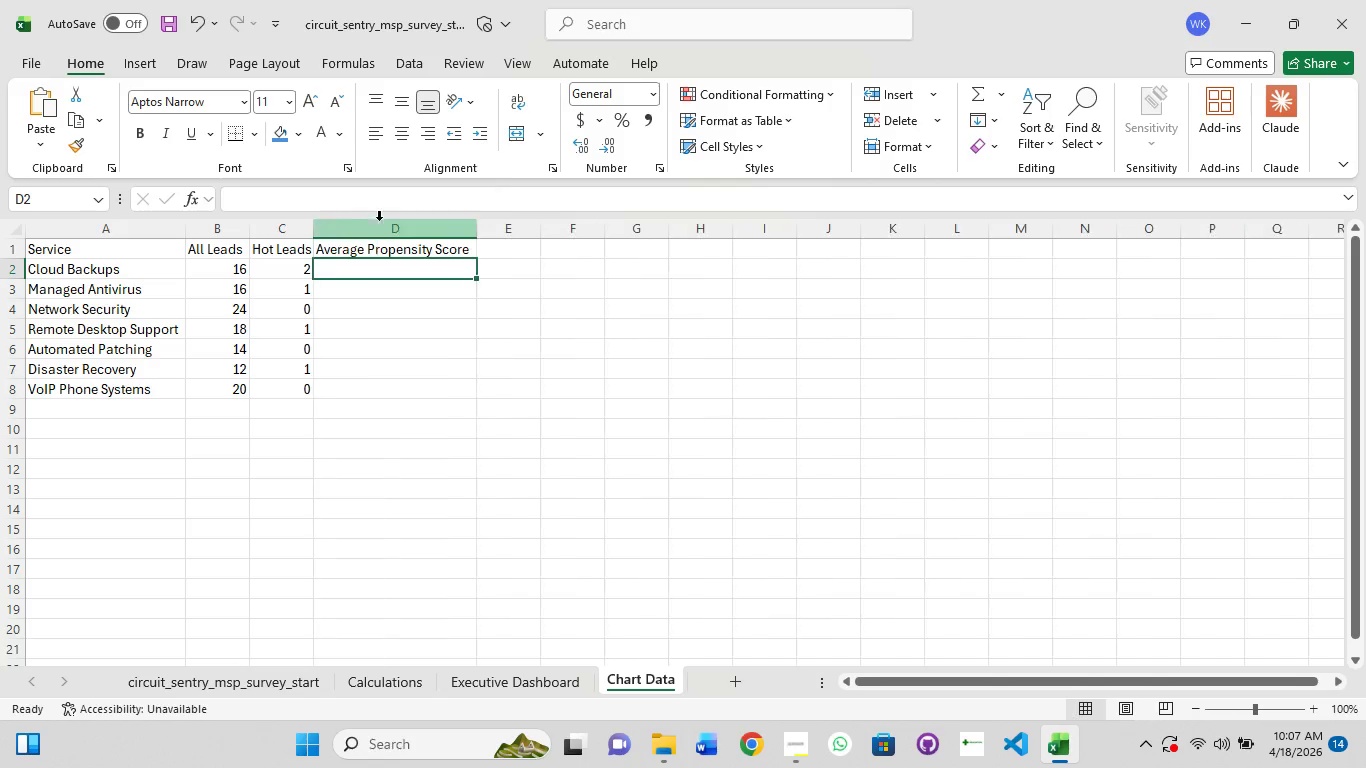 
left_click_drag(start_coordinate=[374, 220], to_coordinate=[380, 221])
 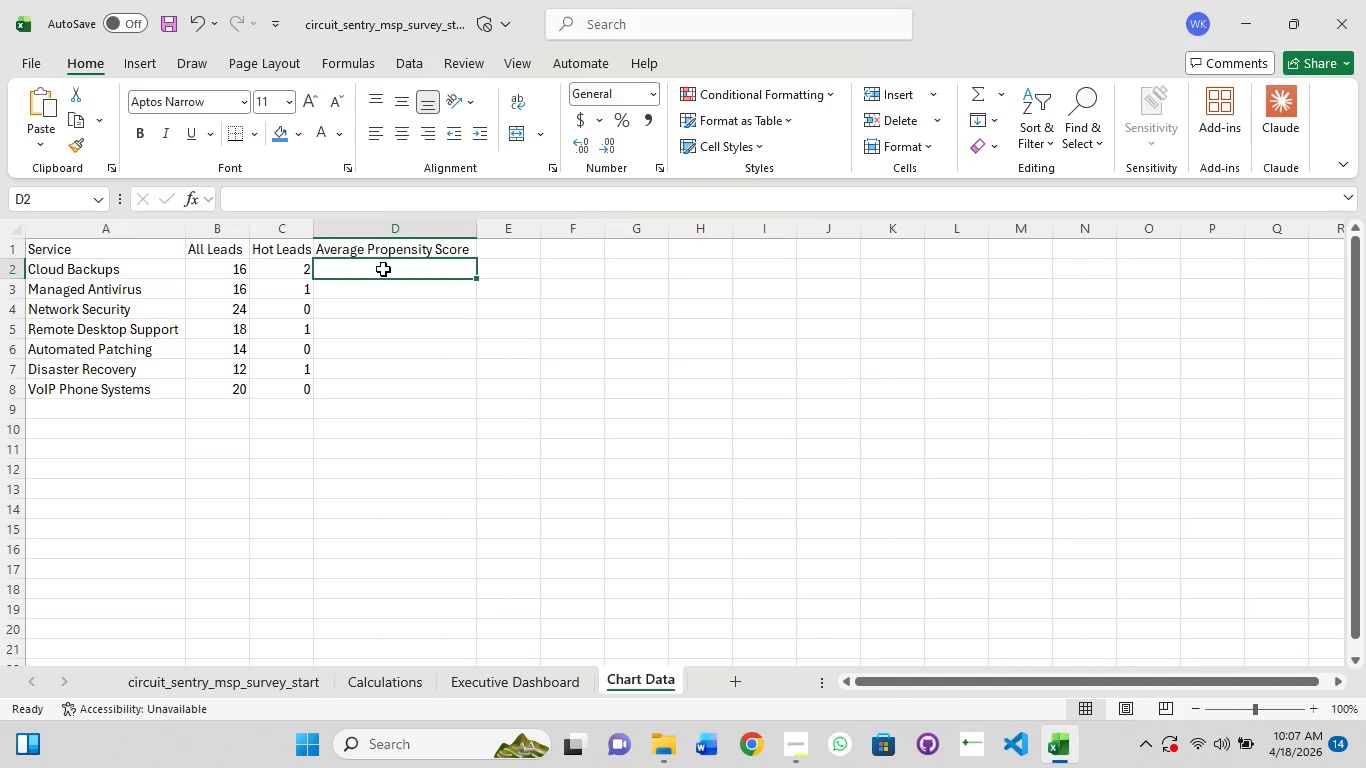 
left_click([384, 271])
 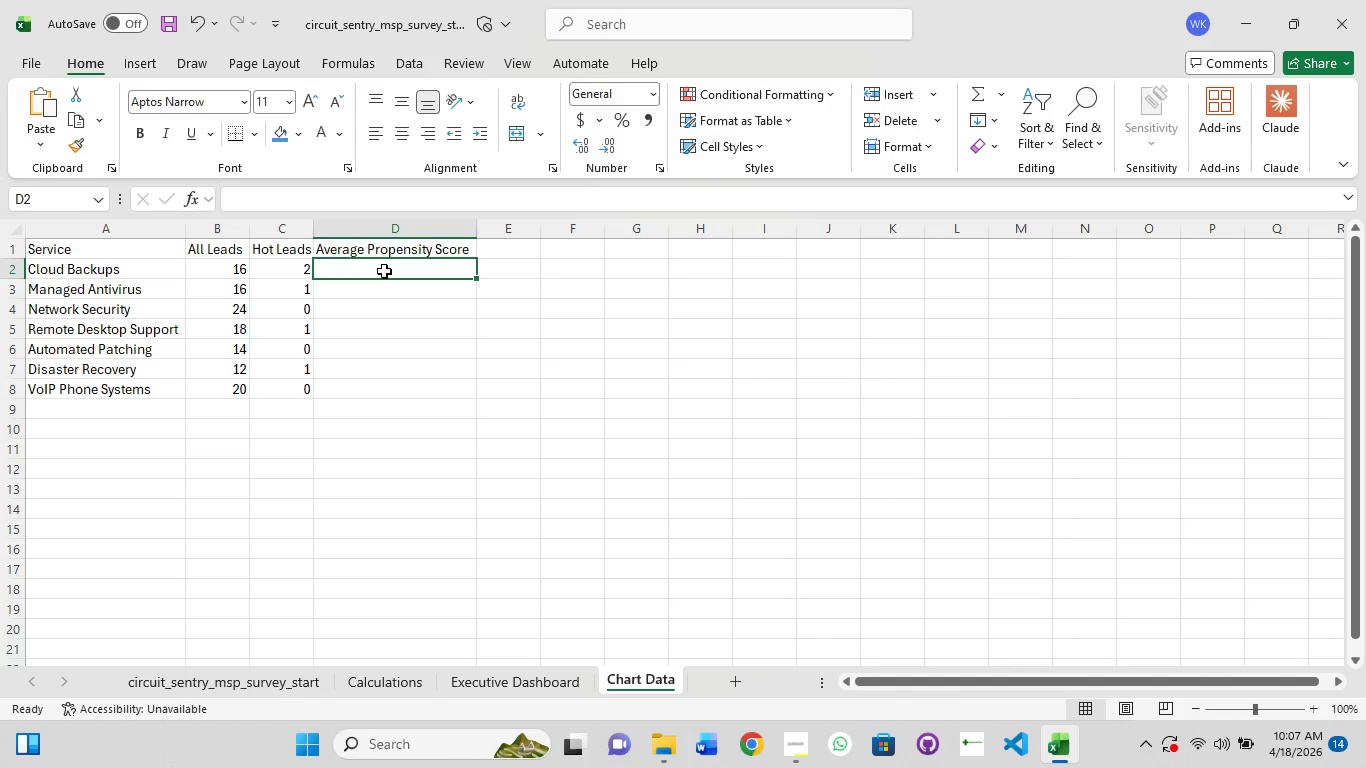 
type(=if)
 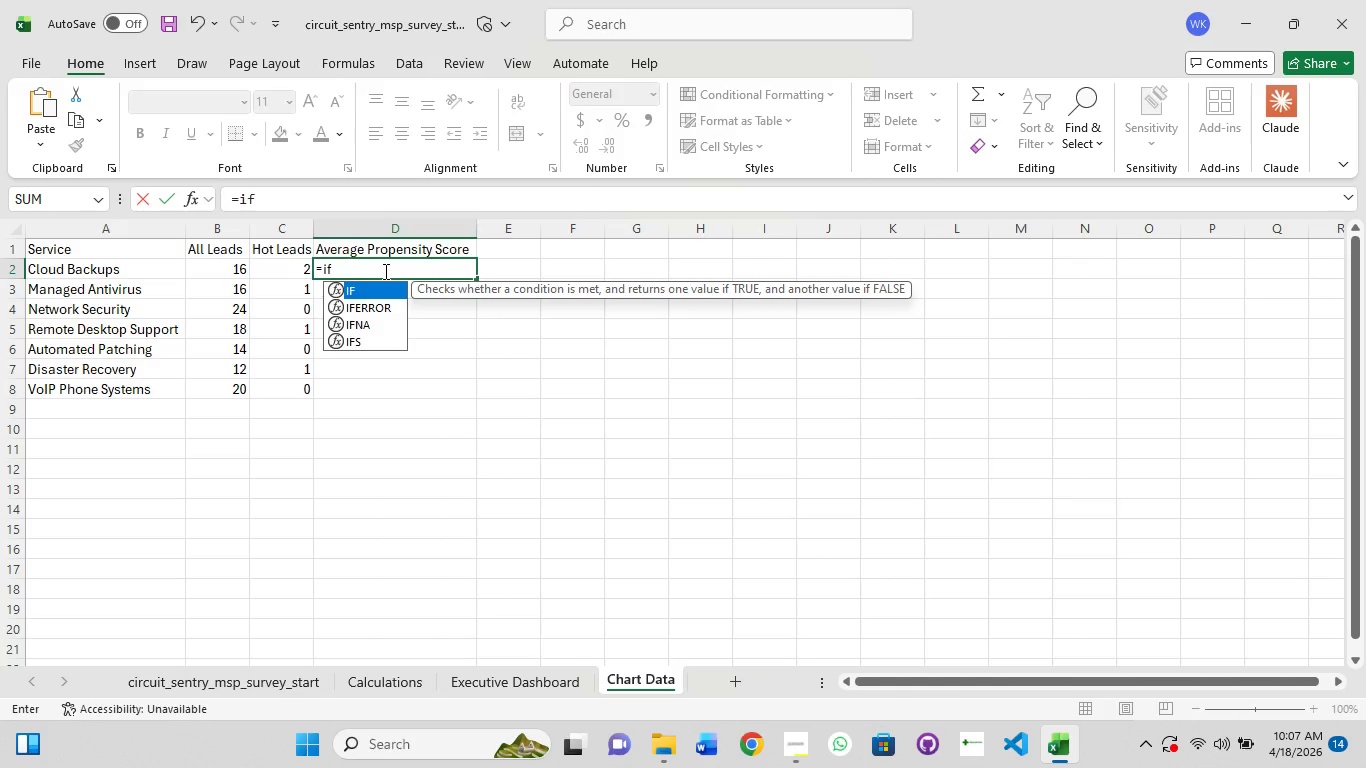 
type(error)
key(Tab)
 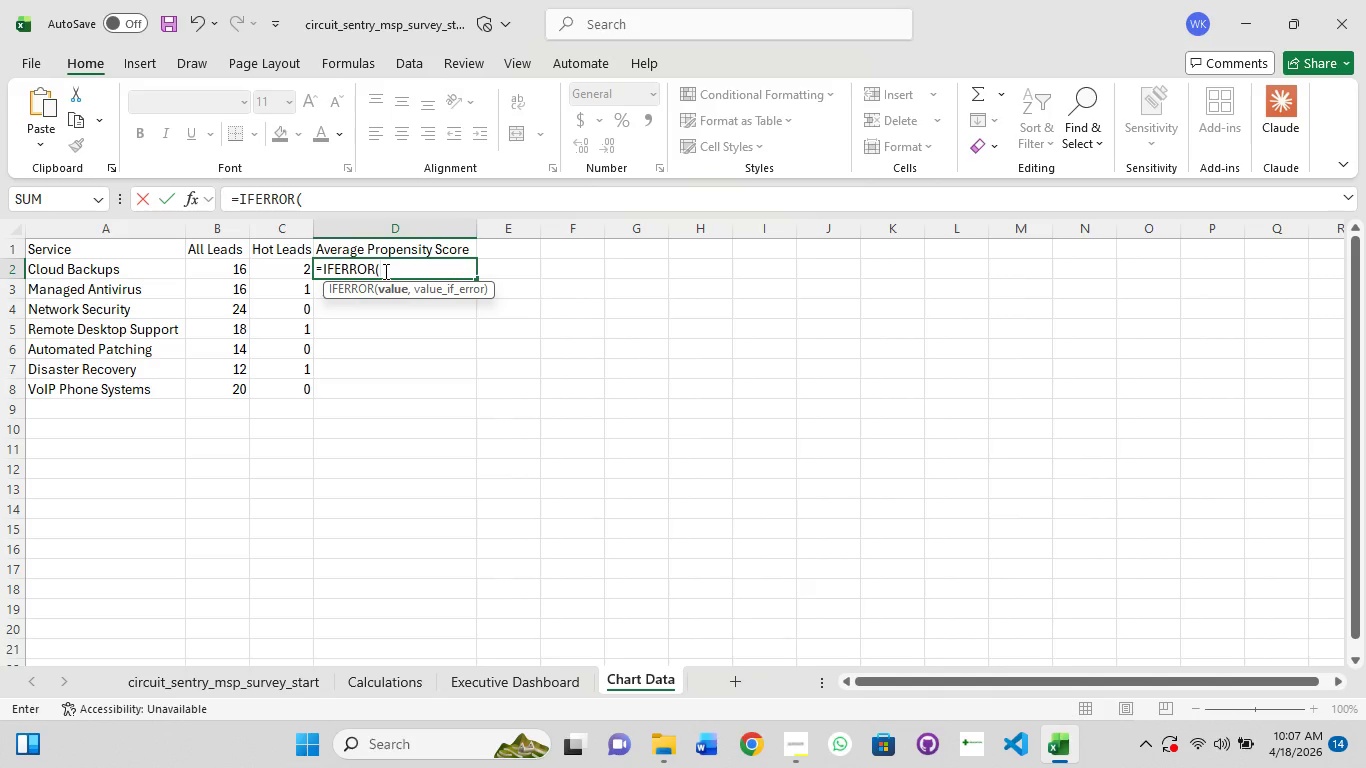 
type(Avera)
key(Tab)
 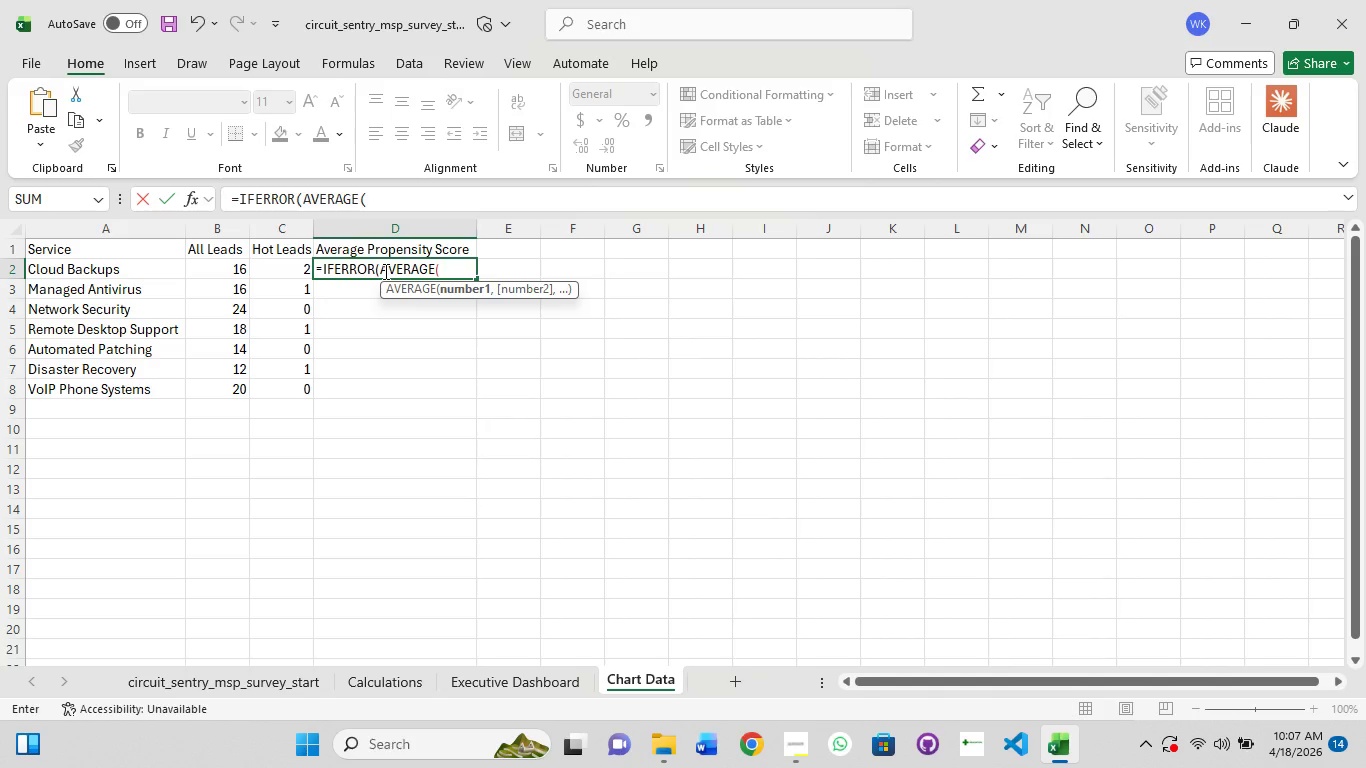 
key(Backspace)
type(if)
 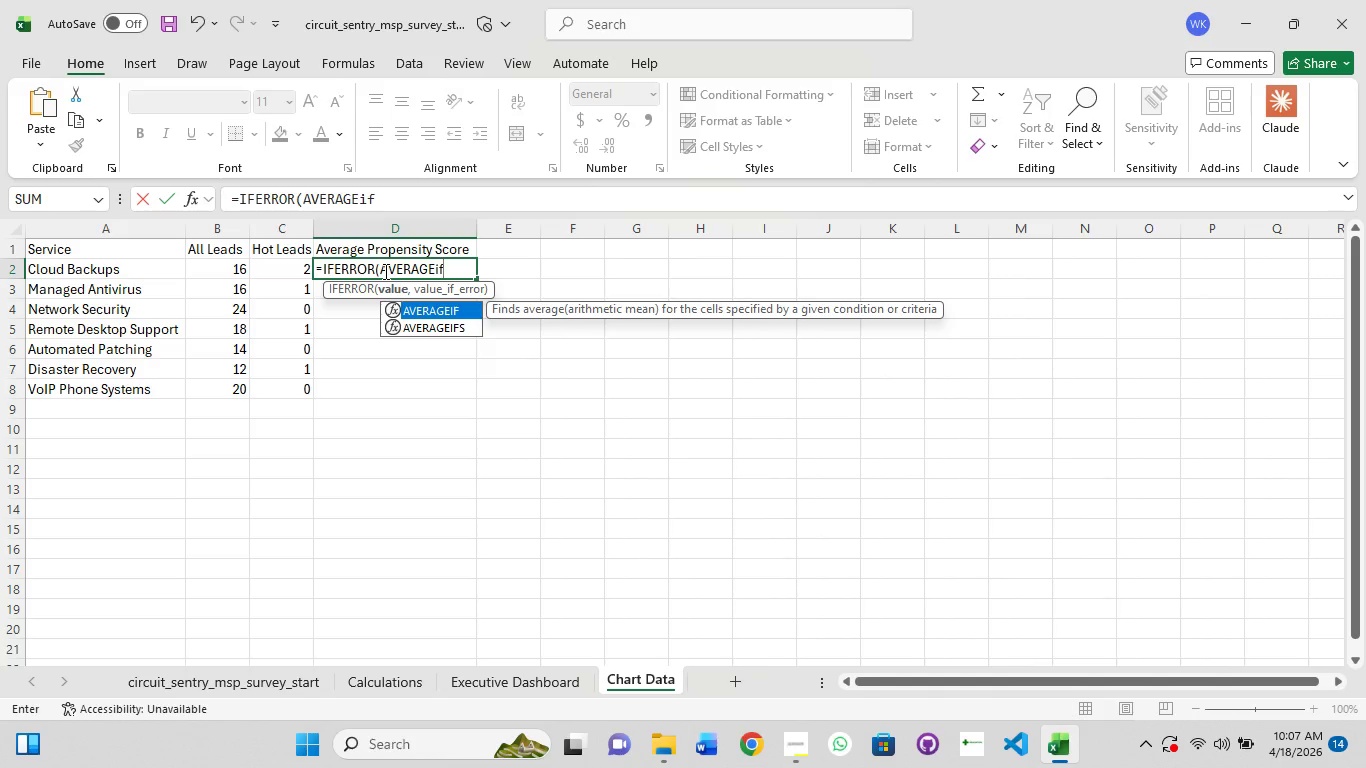 
wait(18.92)
 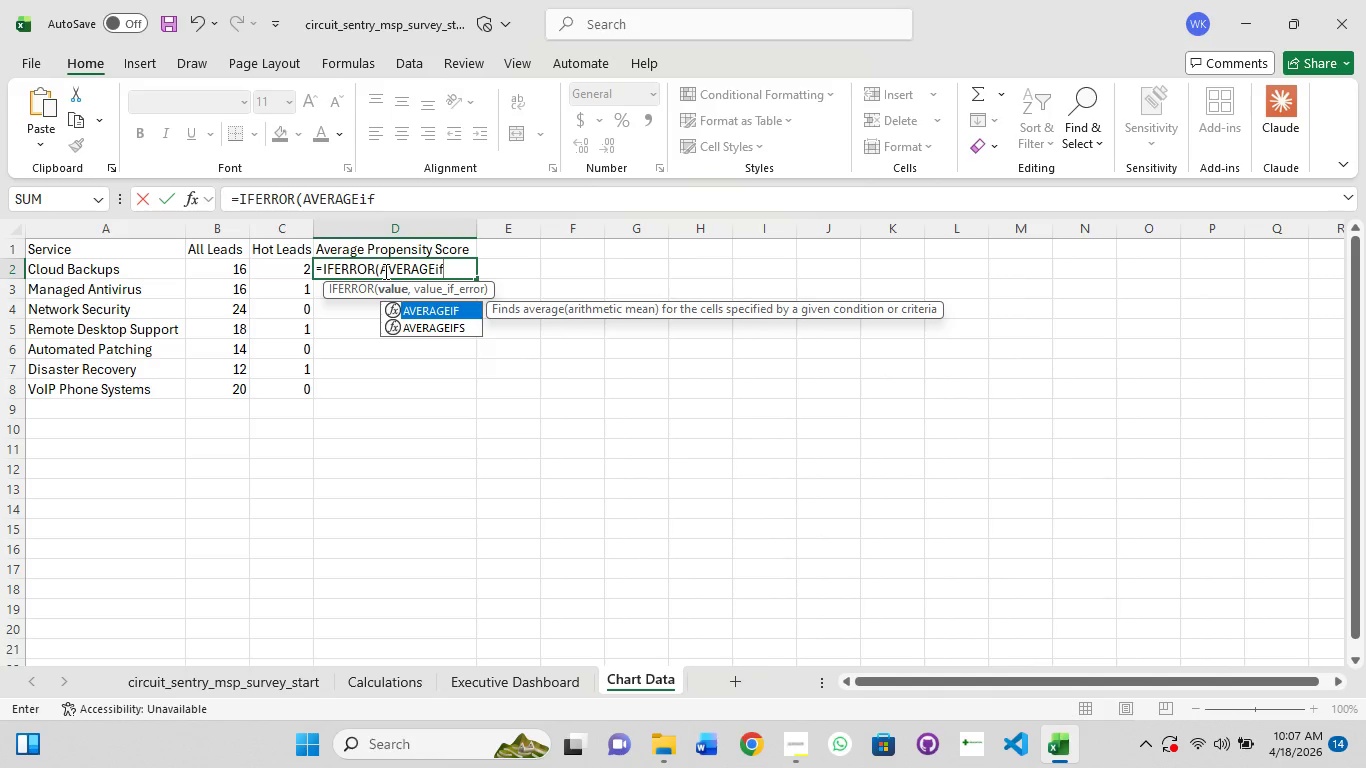 
key(Tab)
type(Ca)
key(Backspace)
type(alculatinos$i)
key(Backspace)
 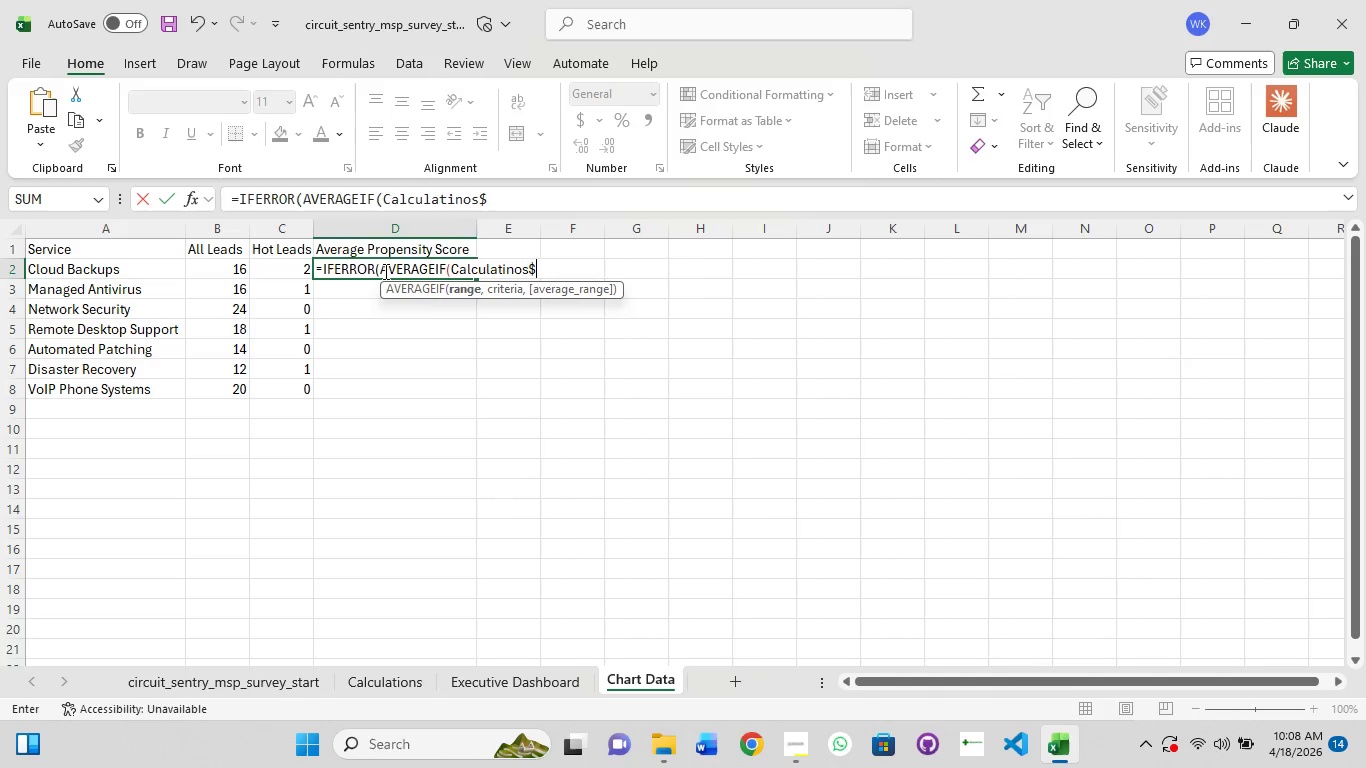 
type(i$)
 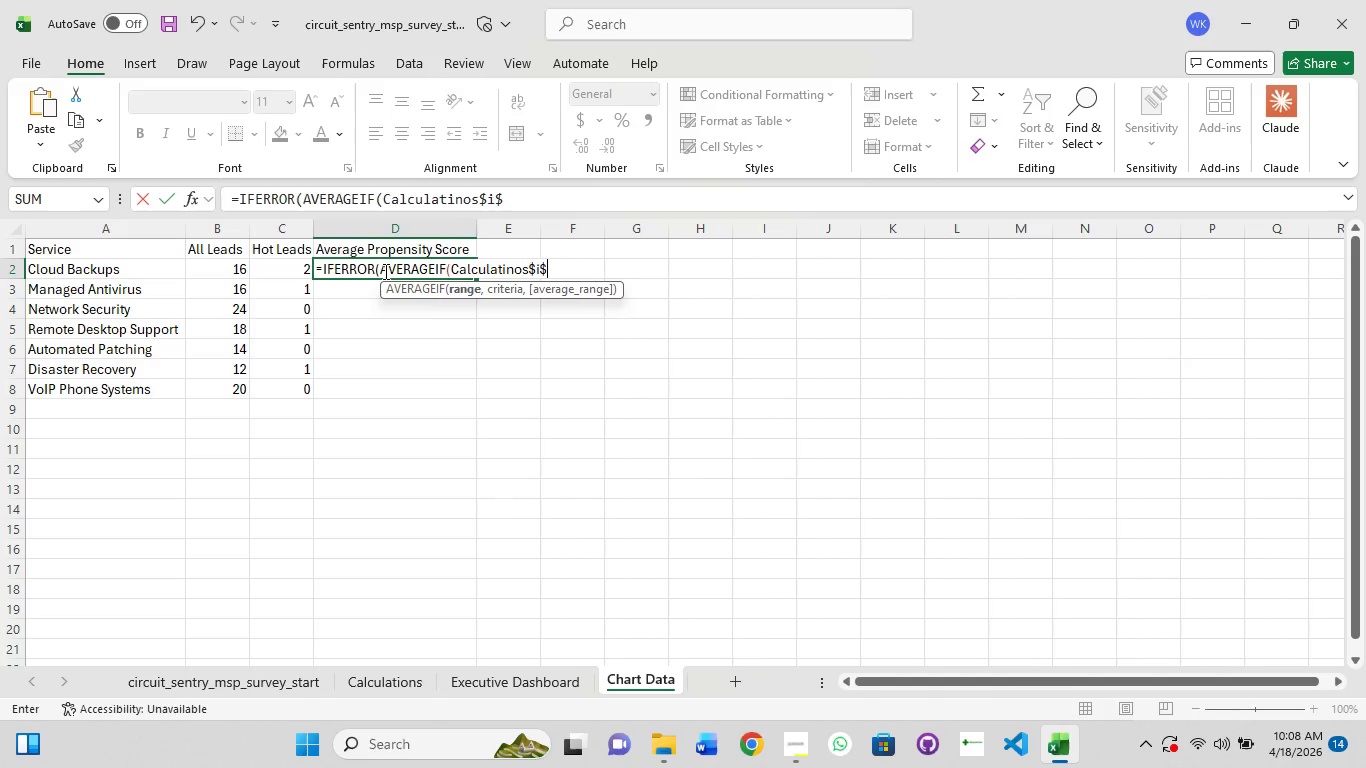 
wait(5.64)
 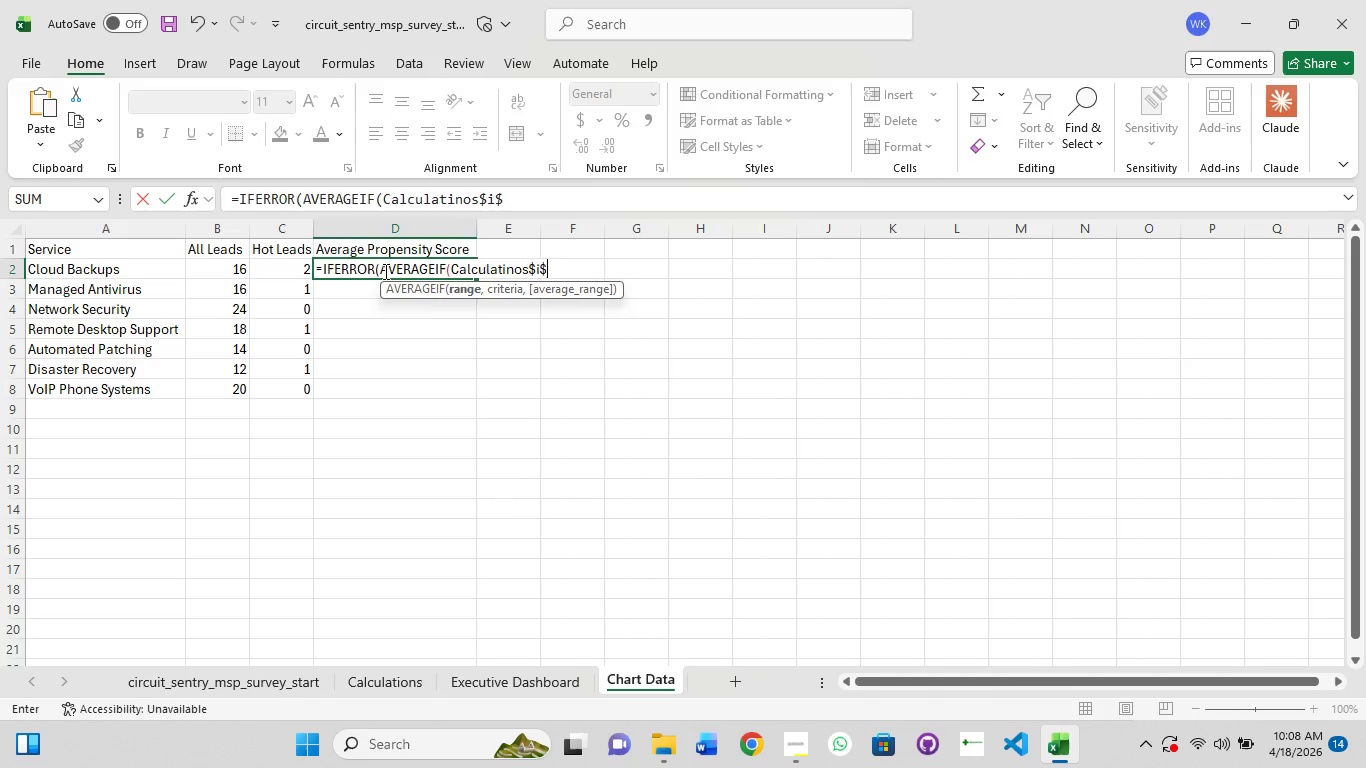 
key(3)
 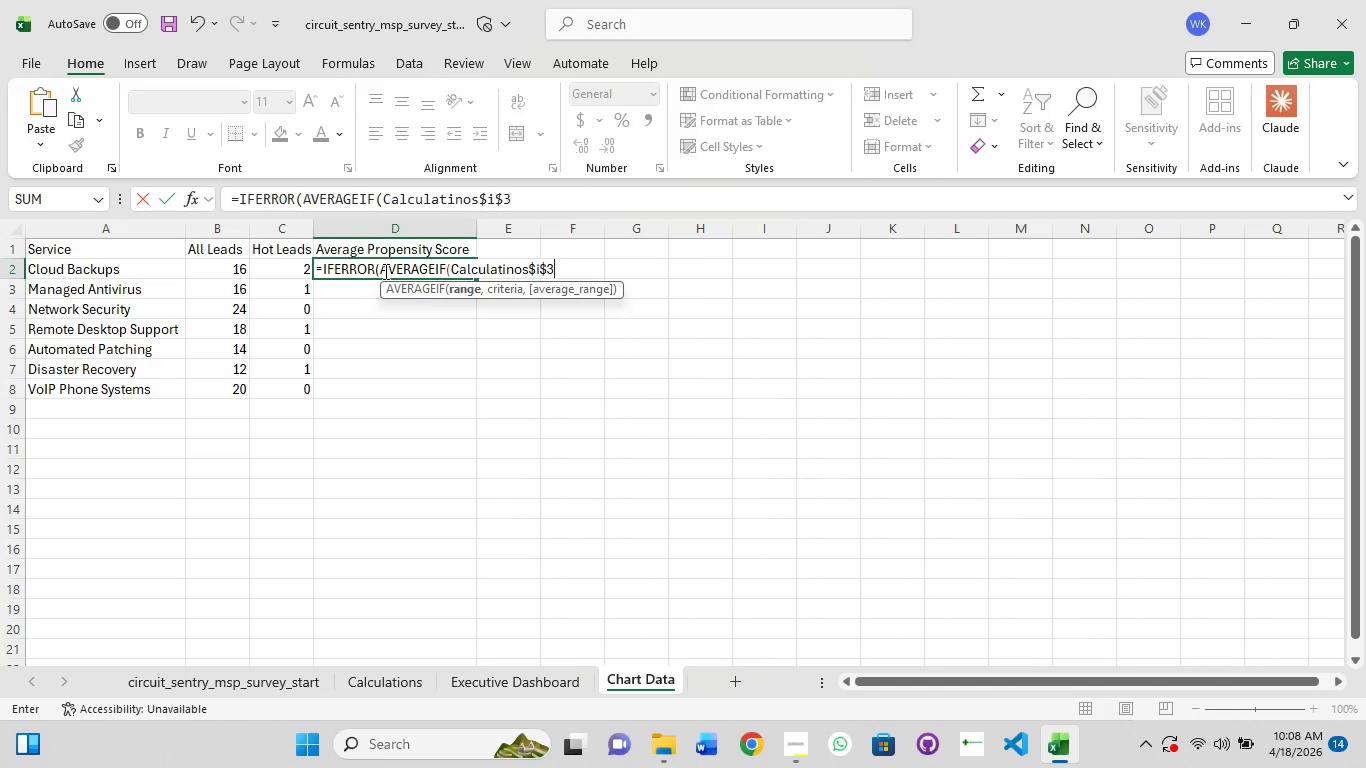 
hold_key(key=ShiftRight, duration=0.61)
 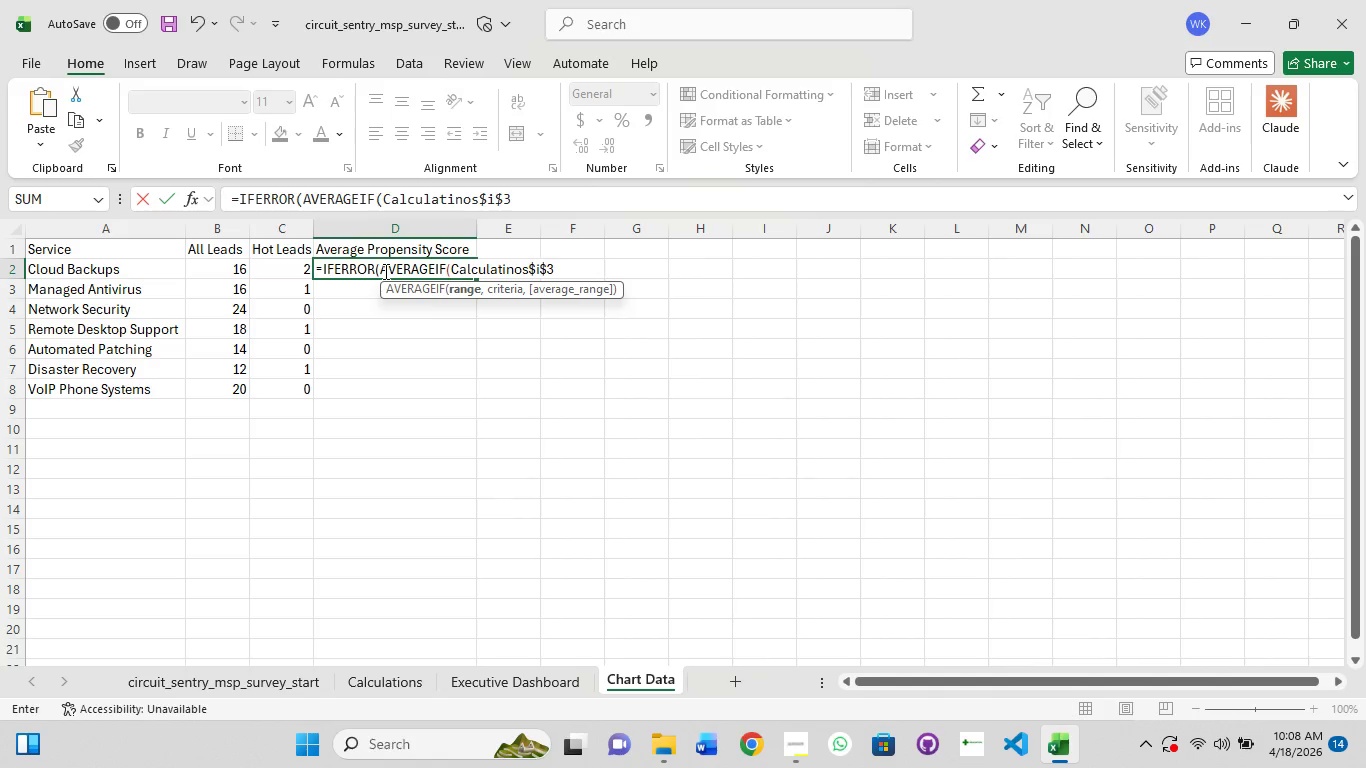 
key(Shift+Semicolon)
 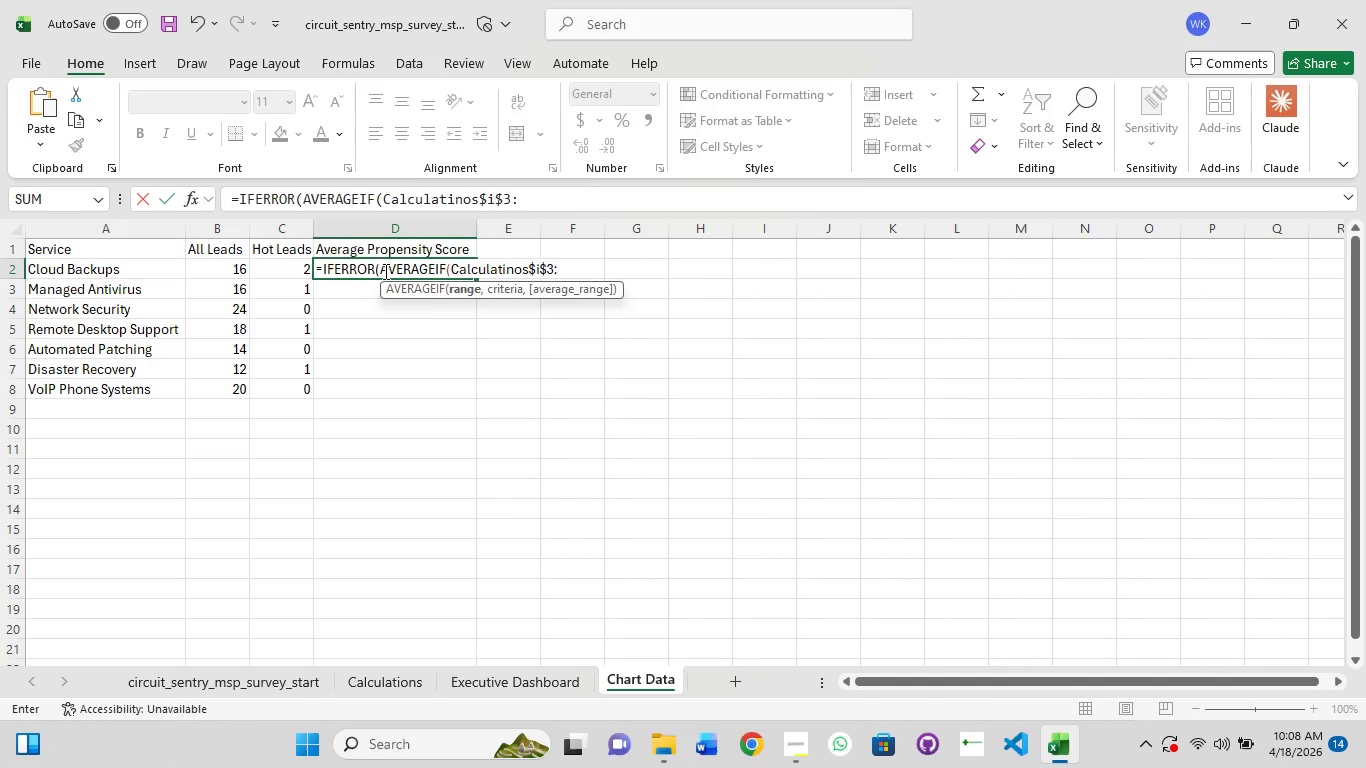 
key(Shift+4)
 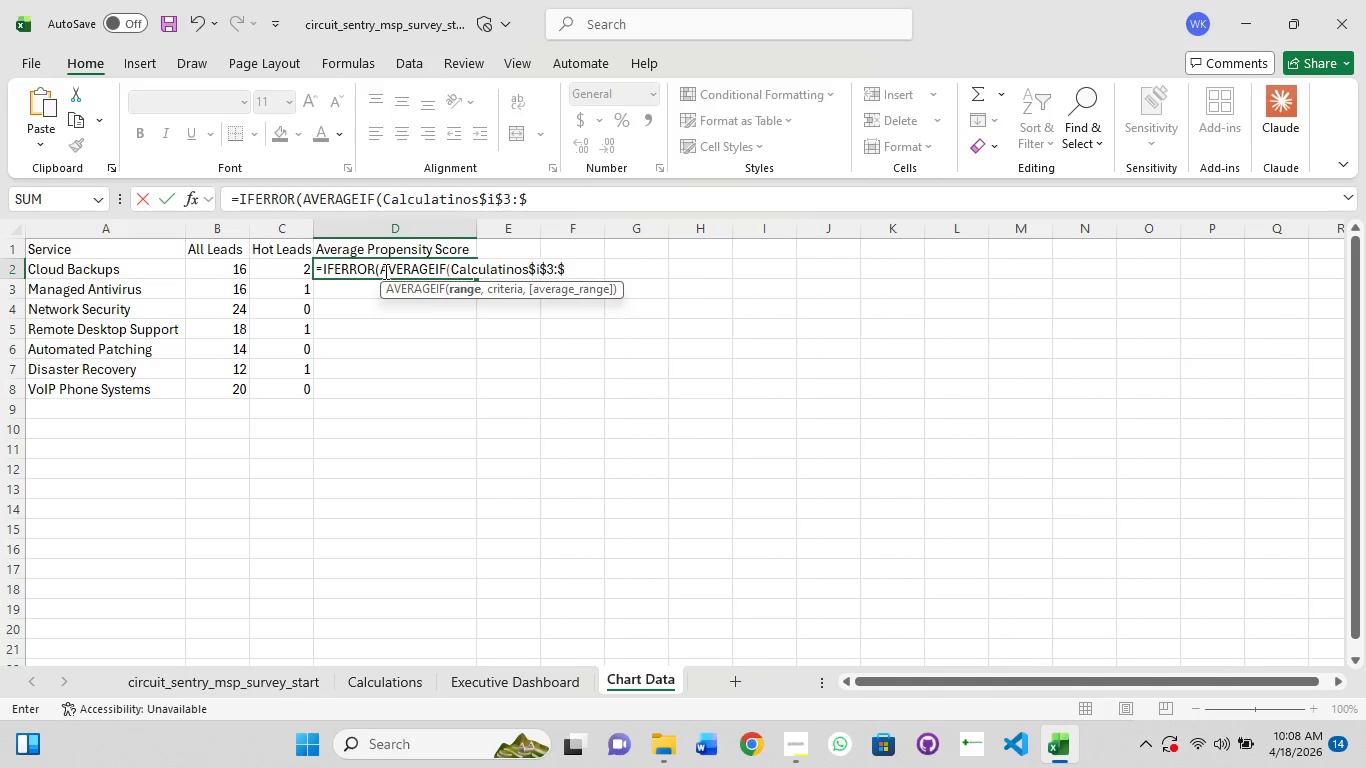 
key(Backspace)
 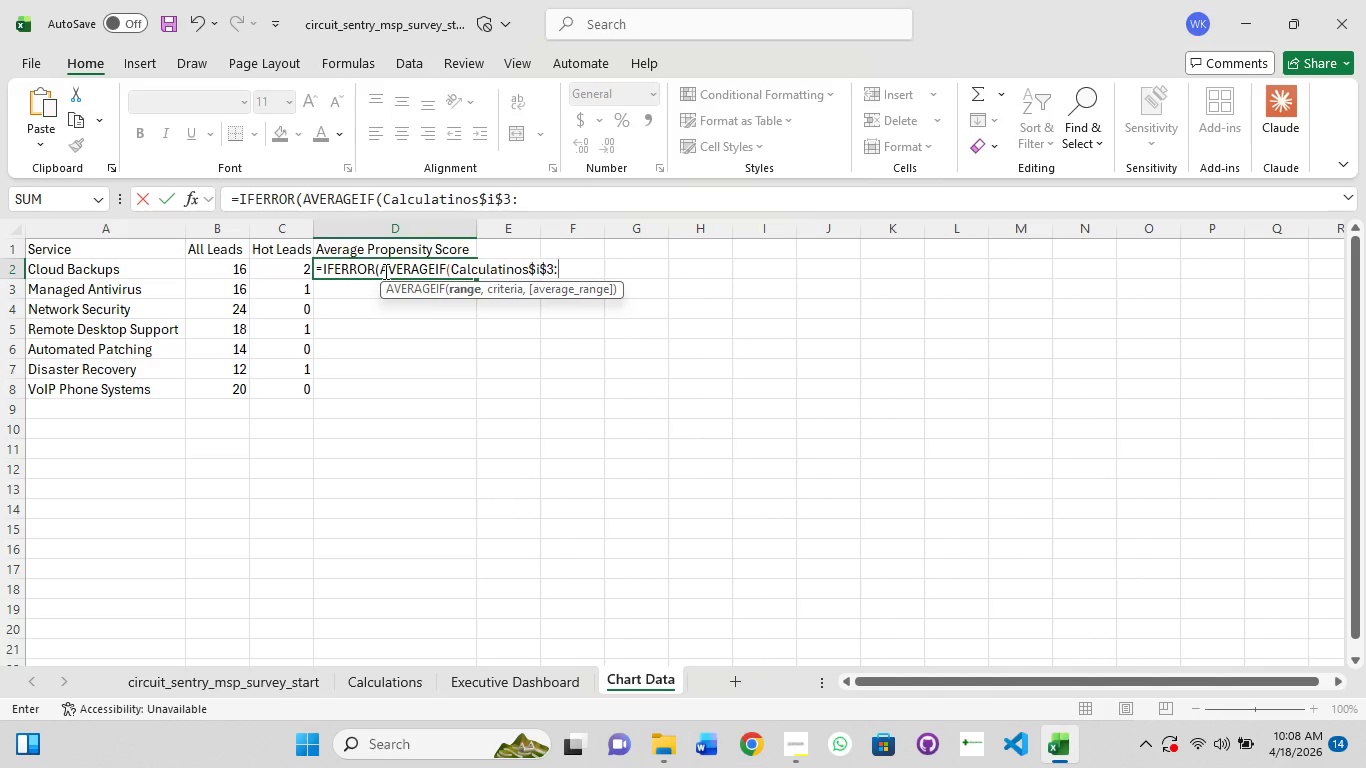 
key(Shift+ShiftRight)
 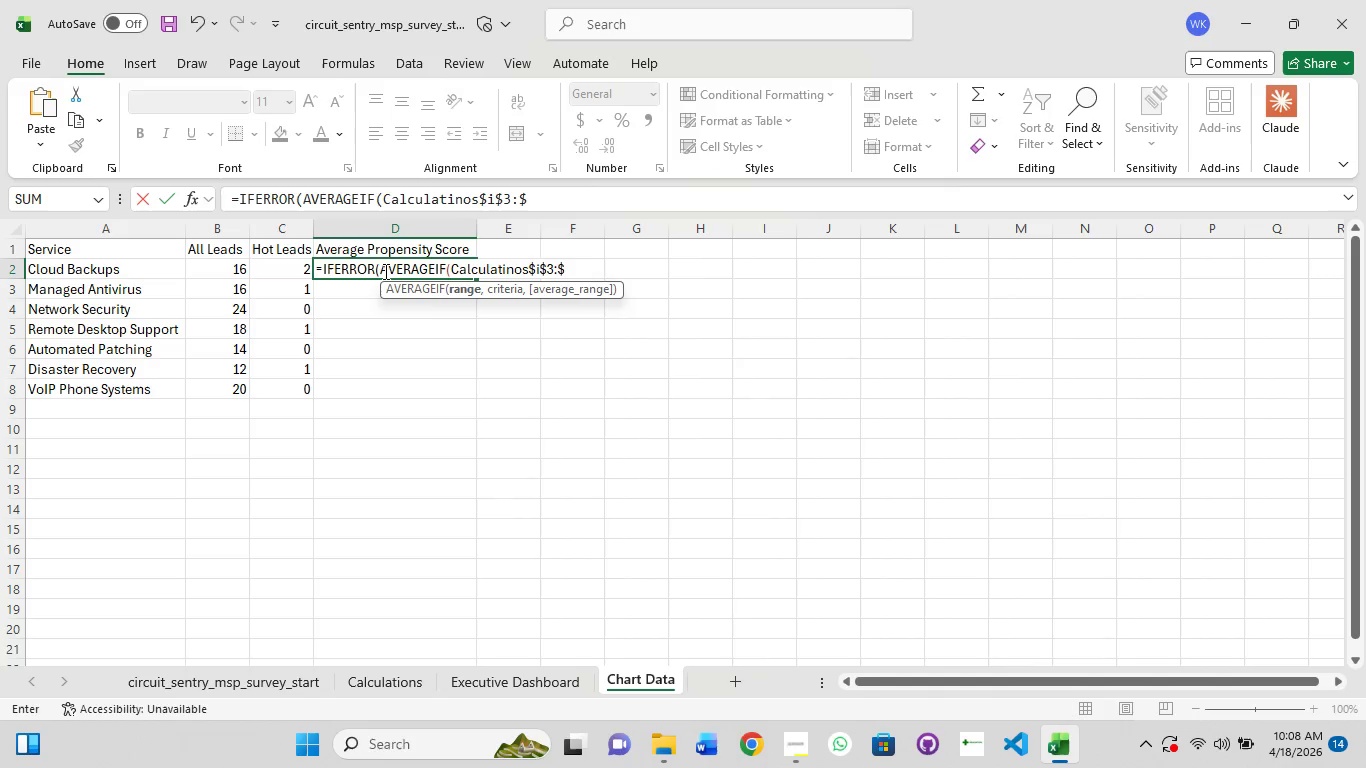 
key(Shift+4)
 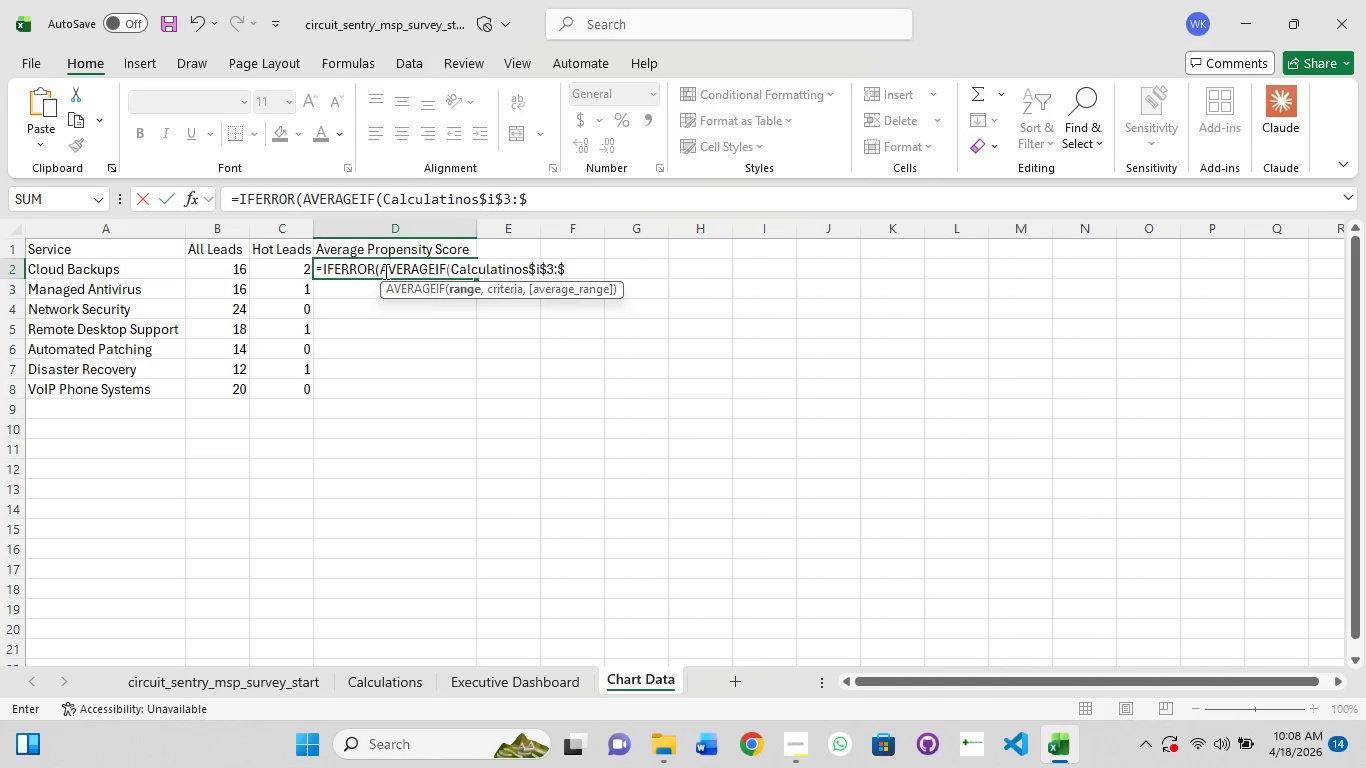 
key(Shift+ShiftRight)
 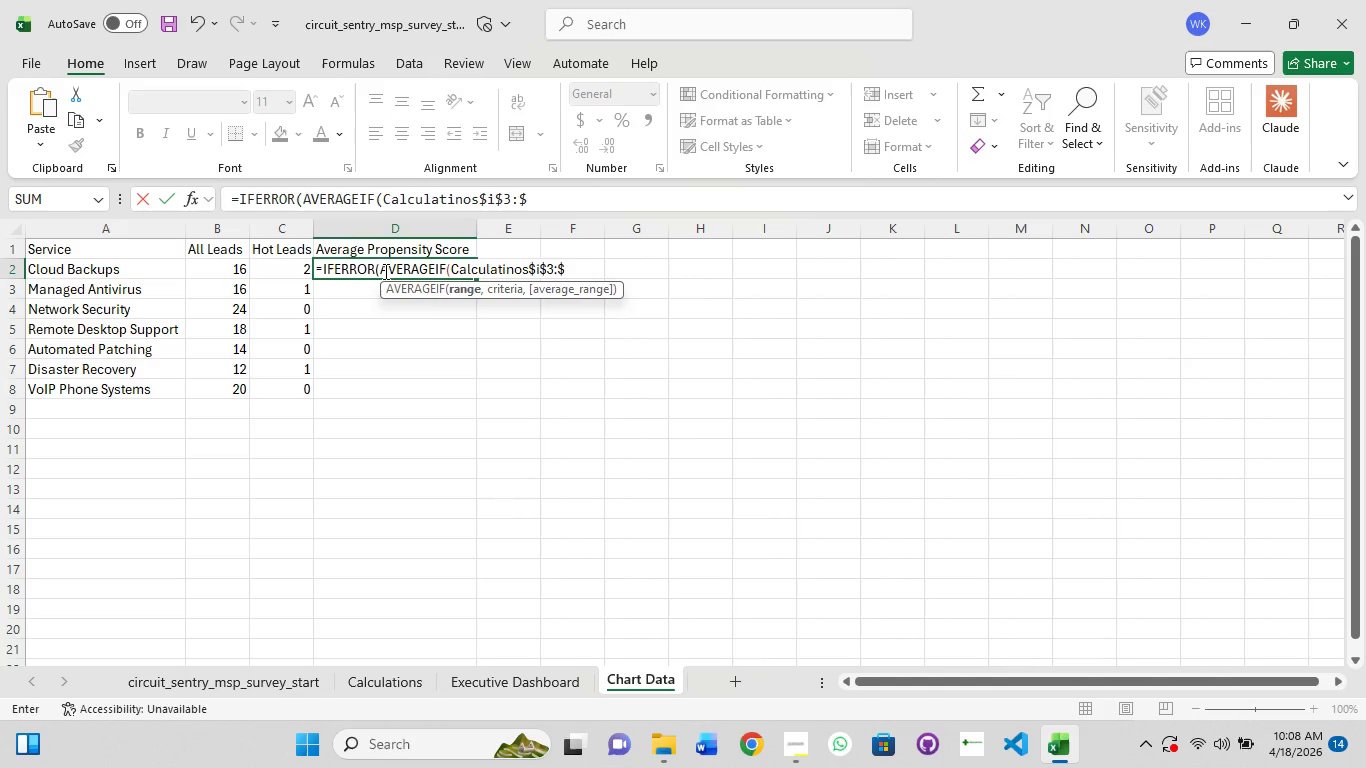 
key(I)
 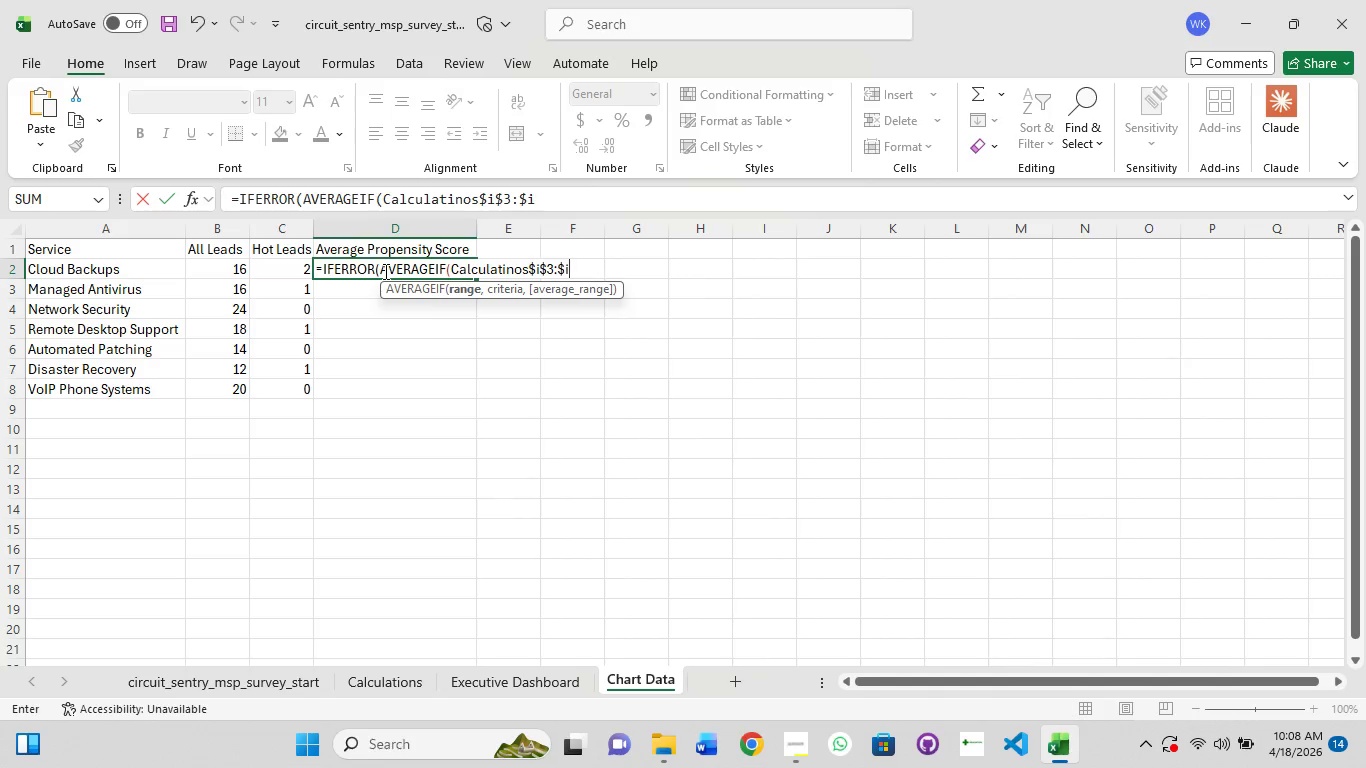 
wait(6.84)
 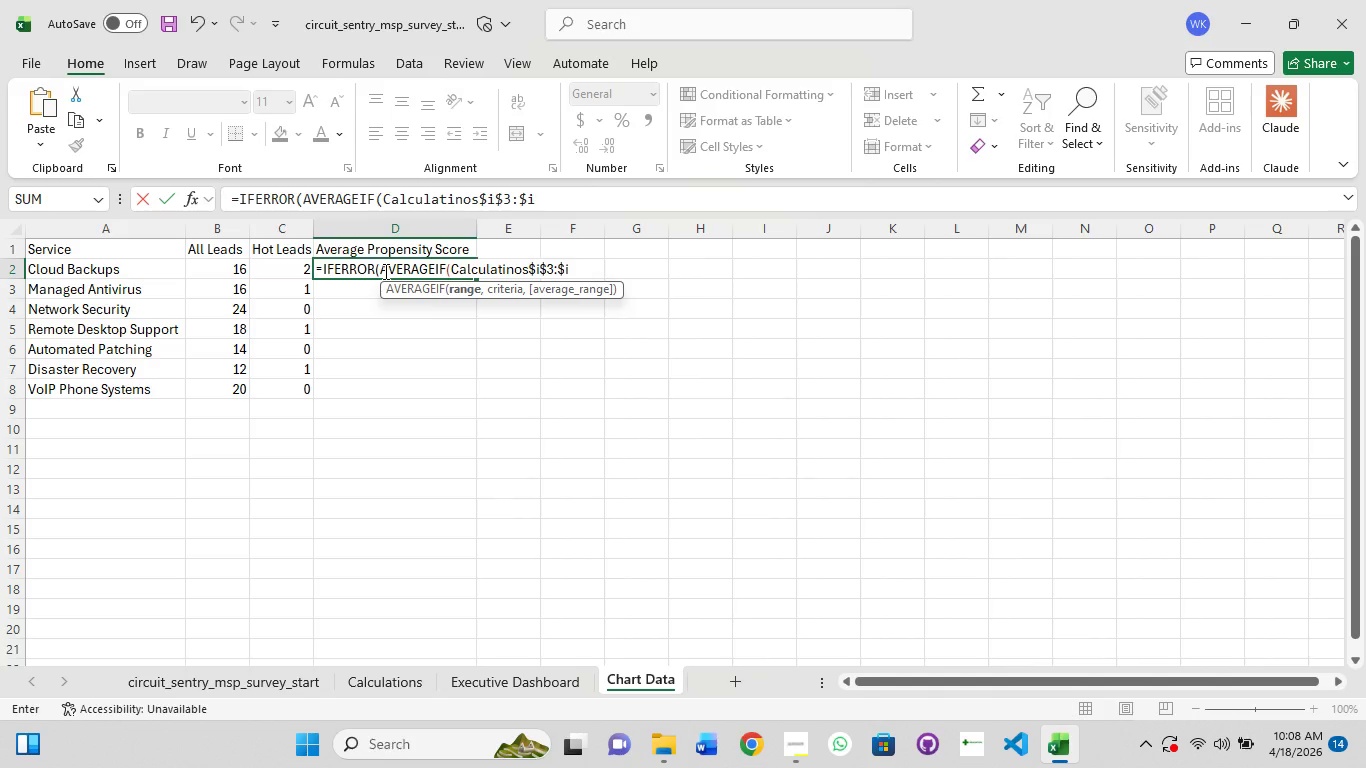 
type($122)
 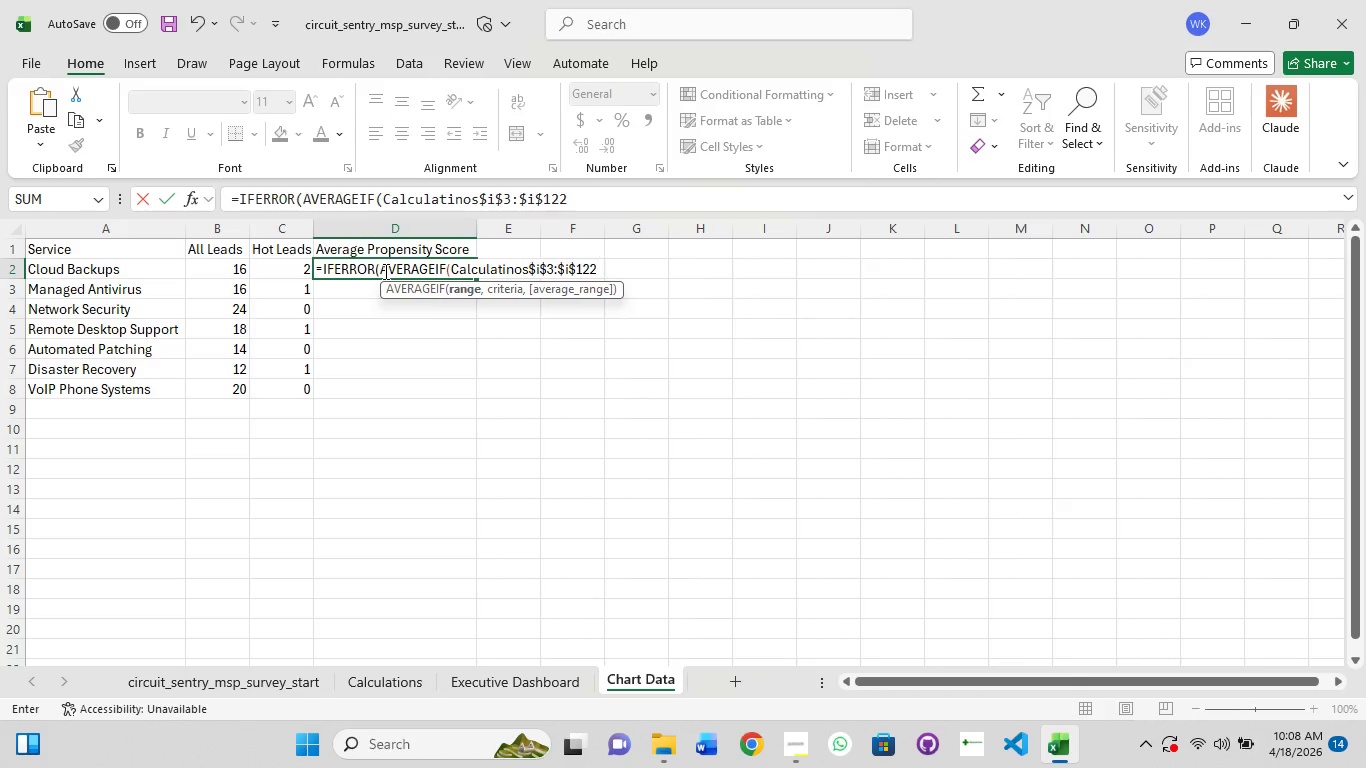 
wait(5.48)
 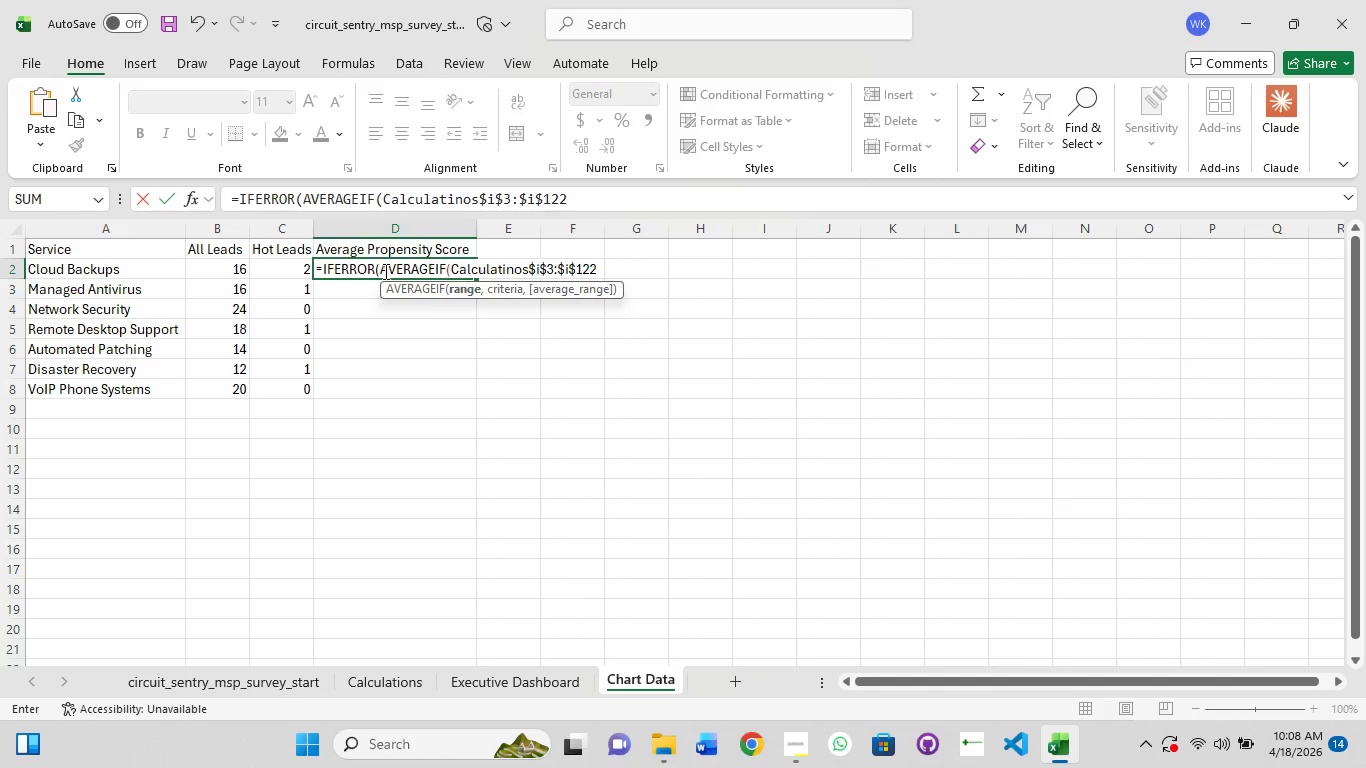 
type(,a2,Calculations!)
 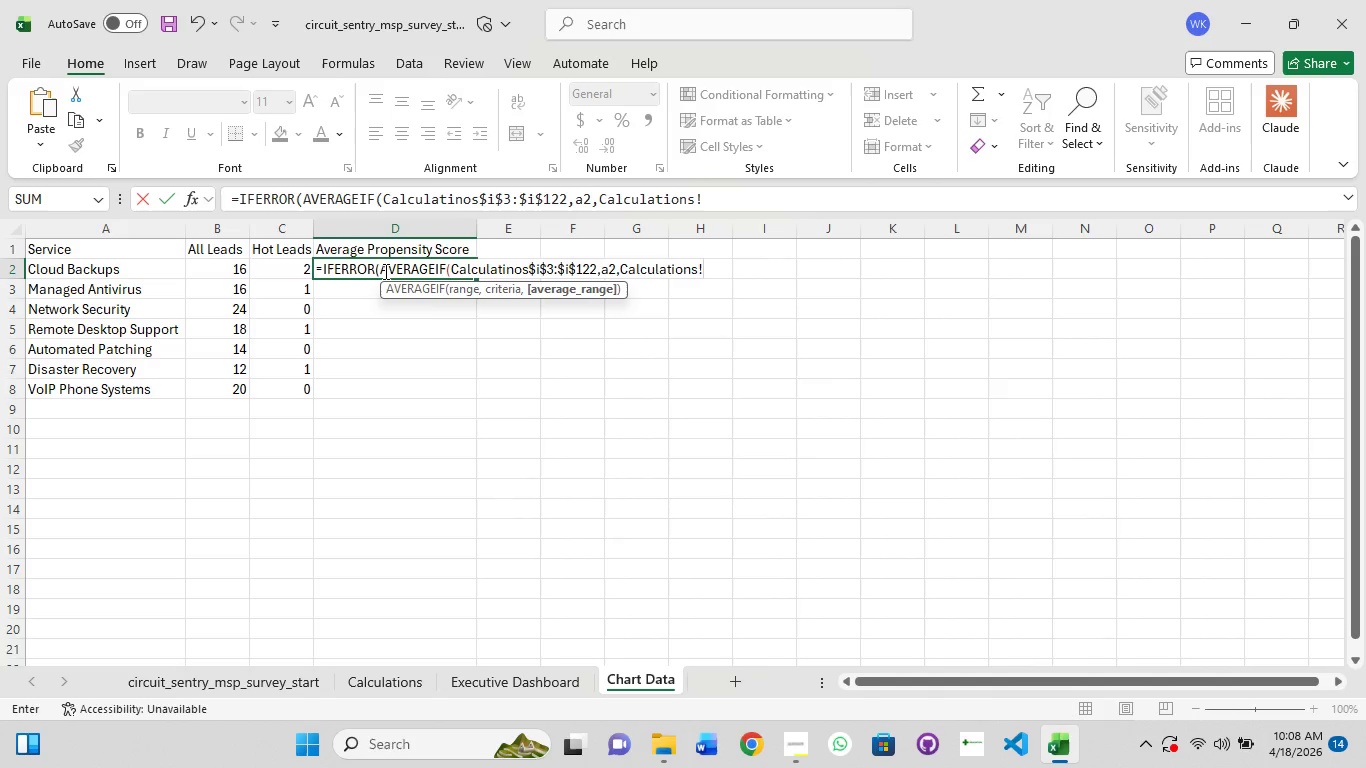 
wait(5.33)
 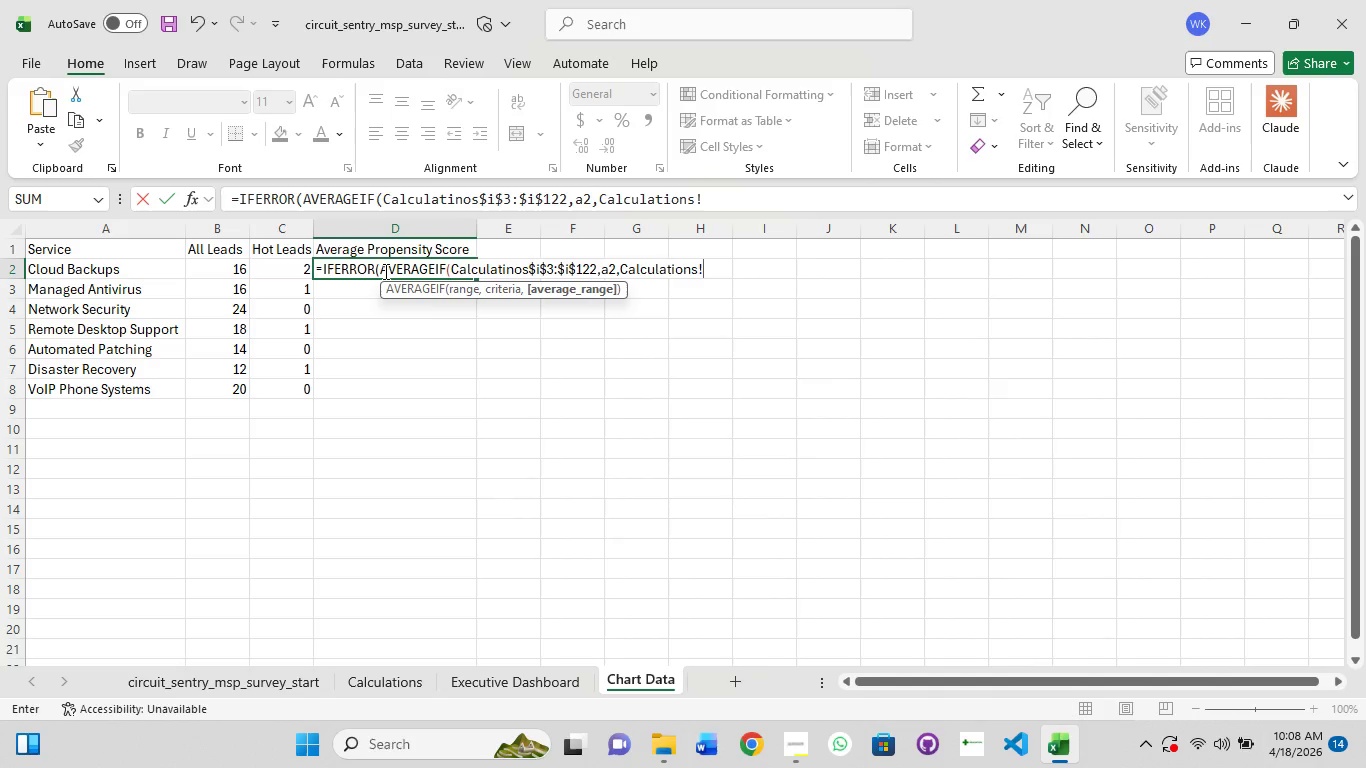 
hold_key(key=ShiftRight, duration=0.83)
 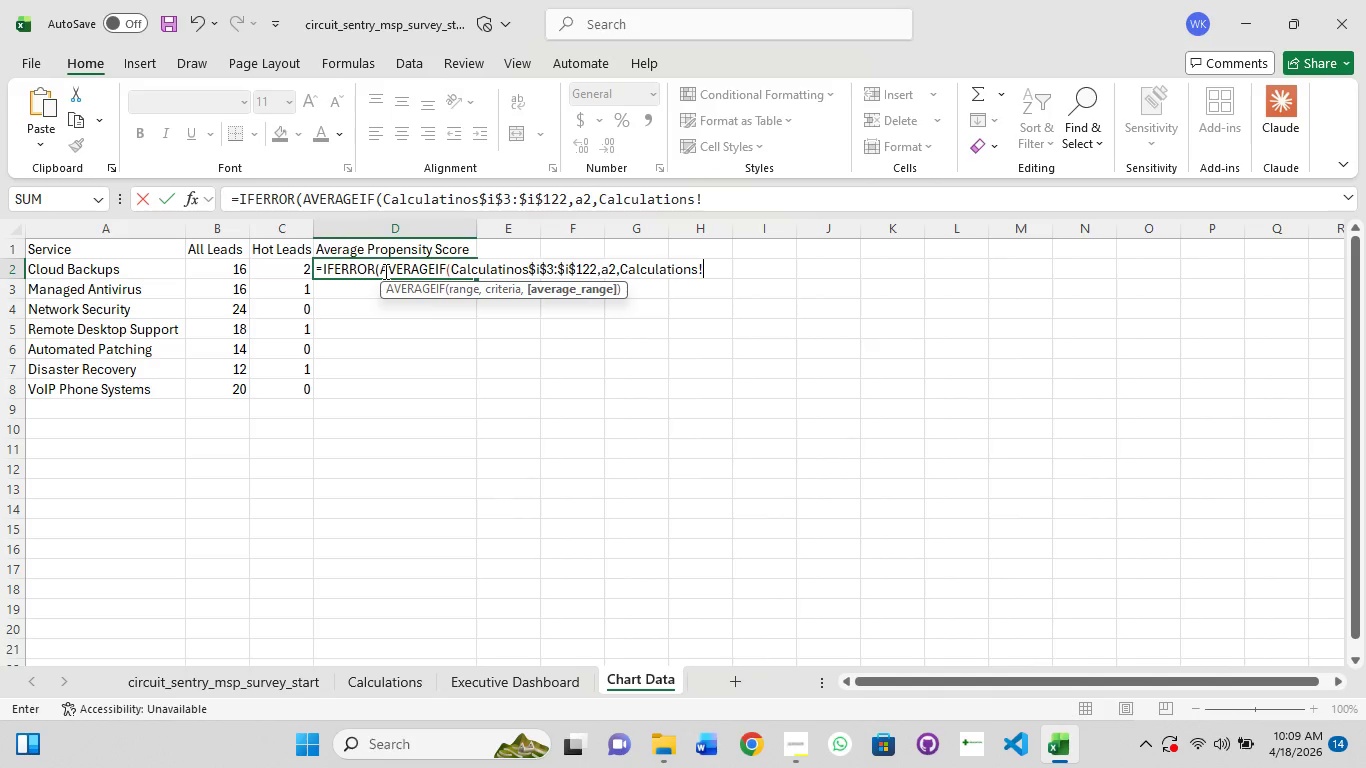 
type($k)
 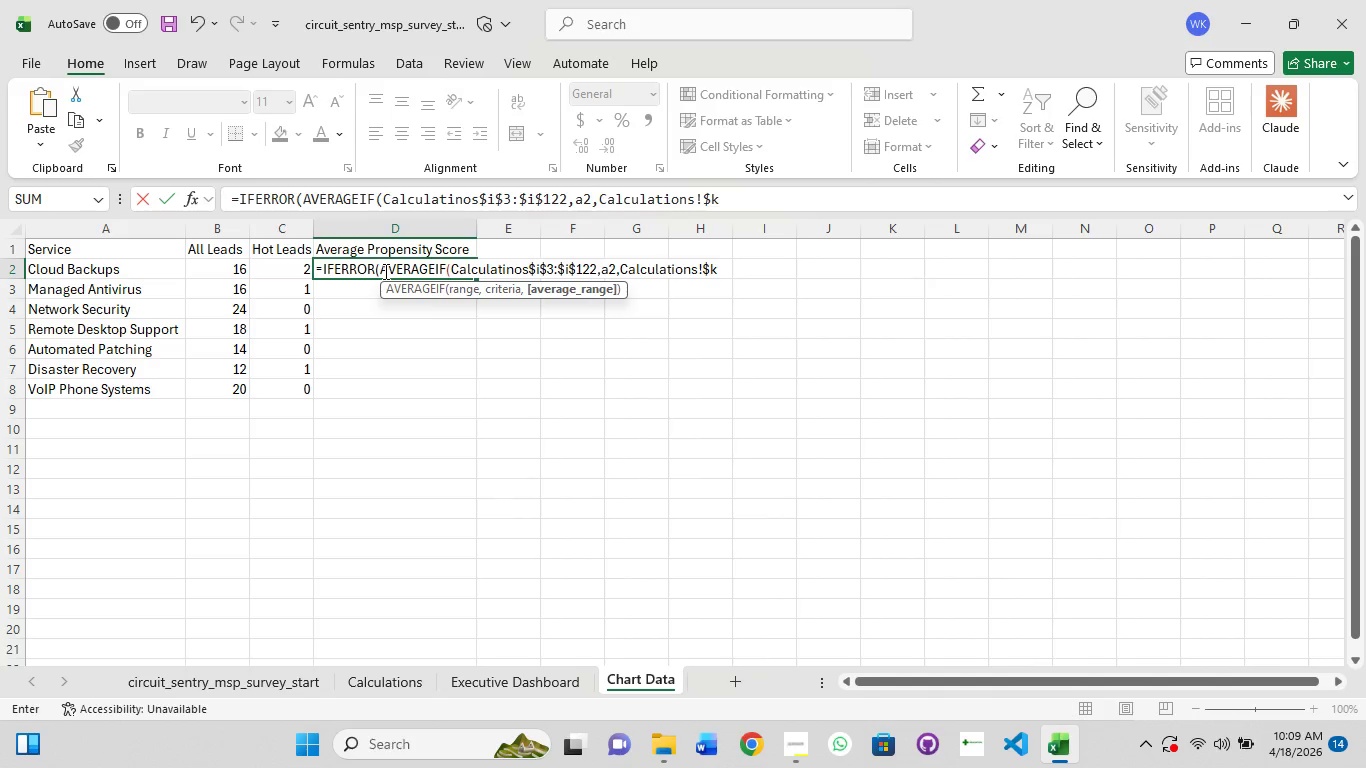 
type($3:$k$122),0))
 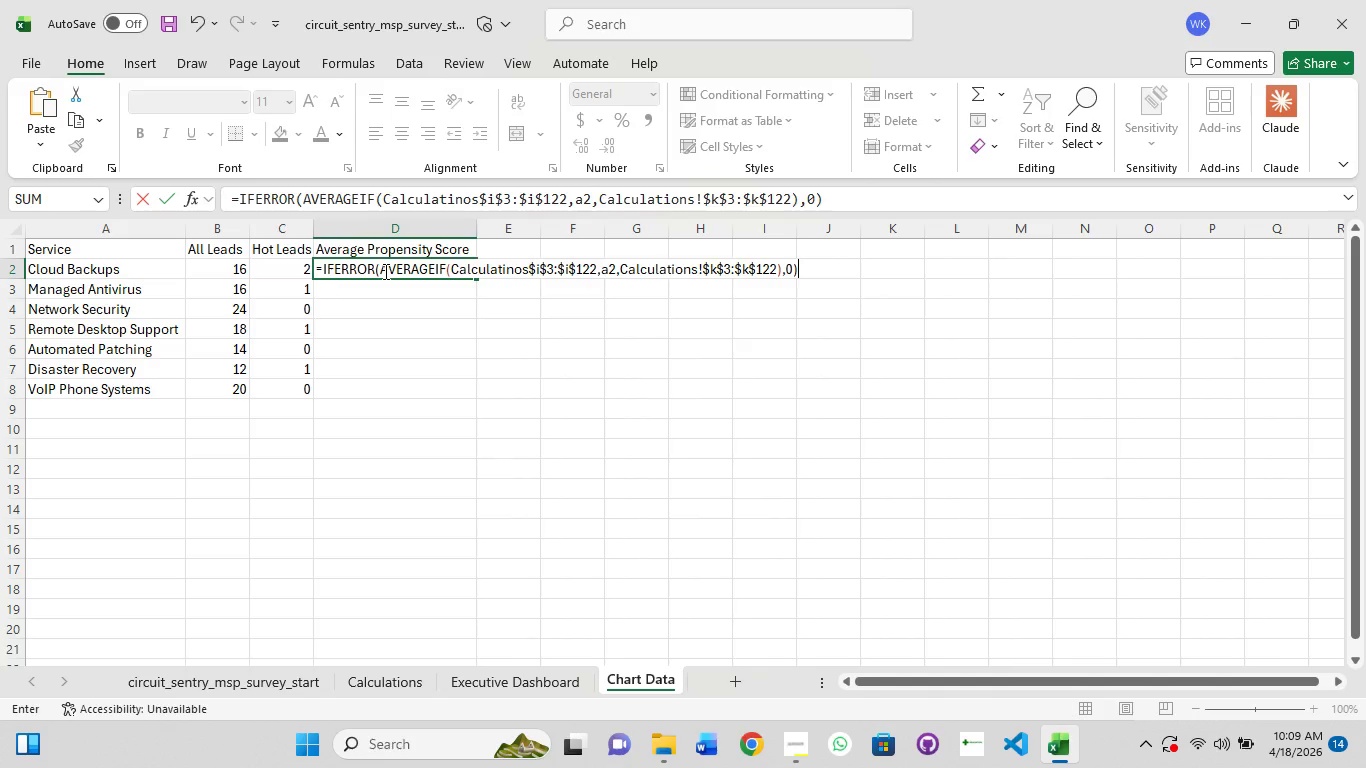 
wait(5.64)
 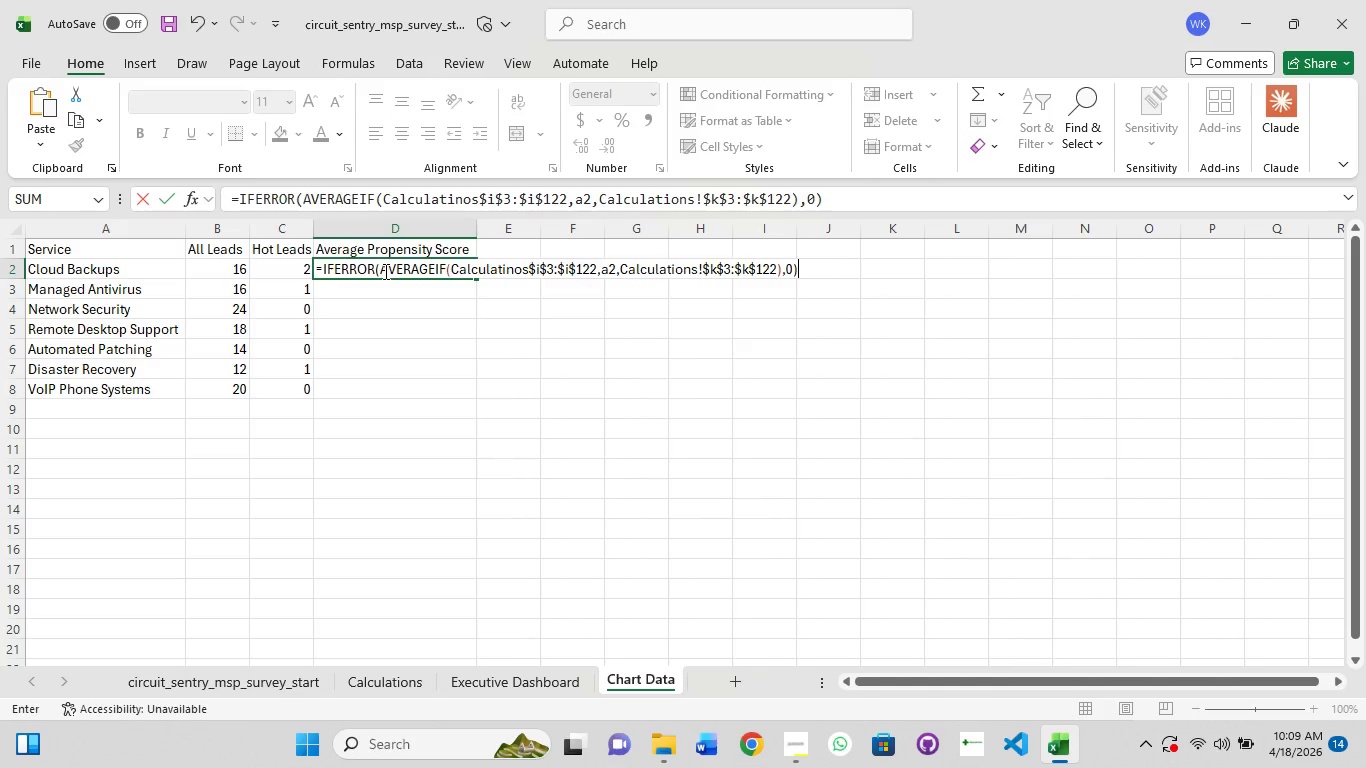 
key(Enter)
 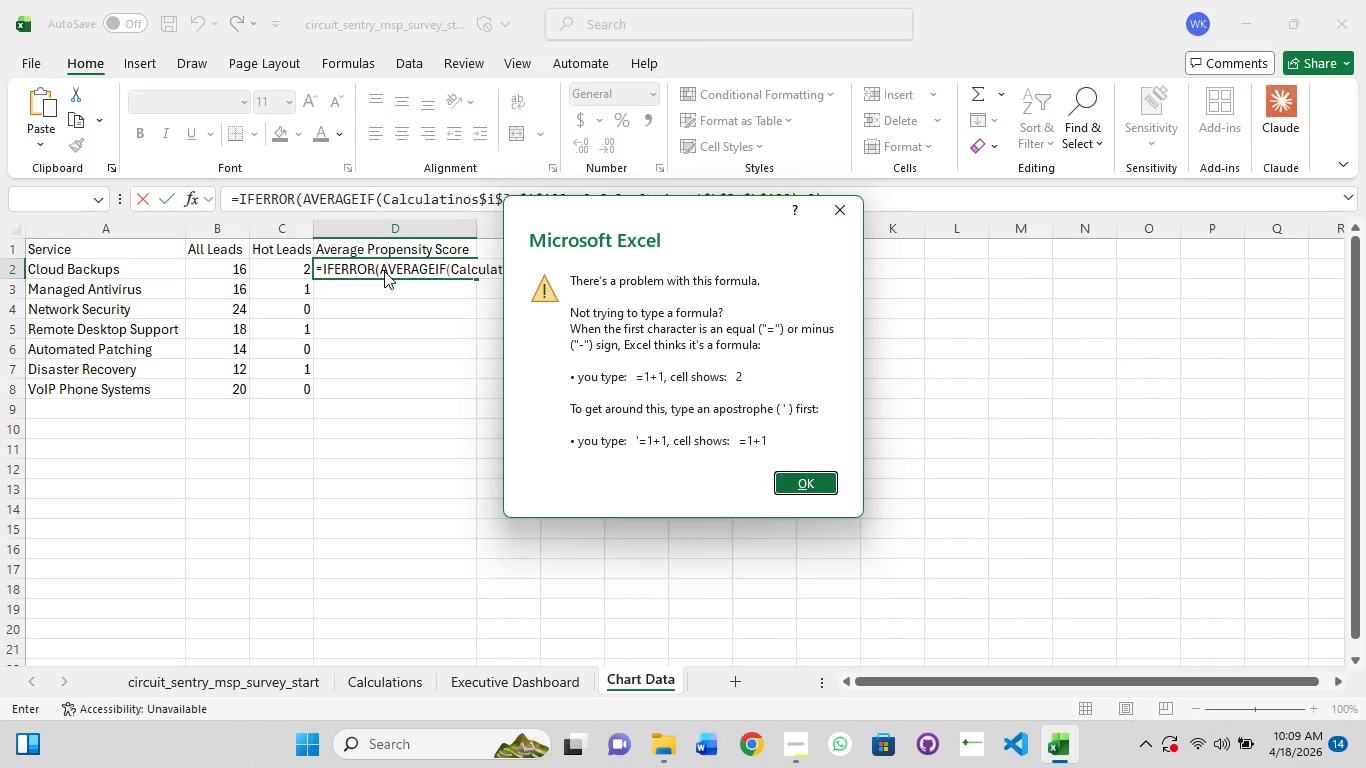 
key(Enter)
 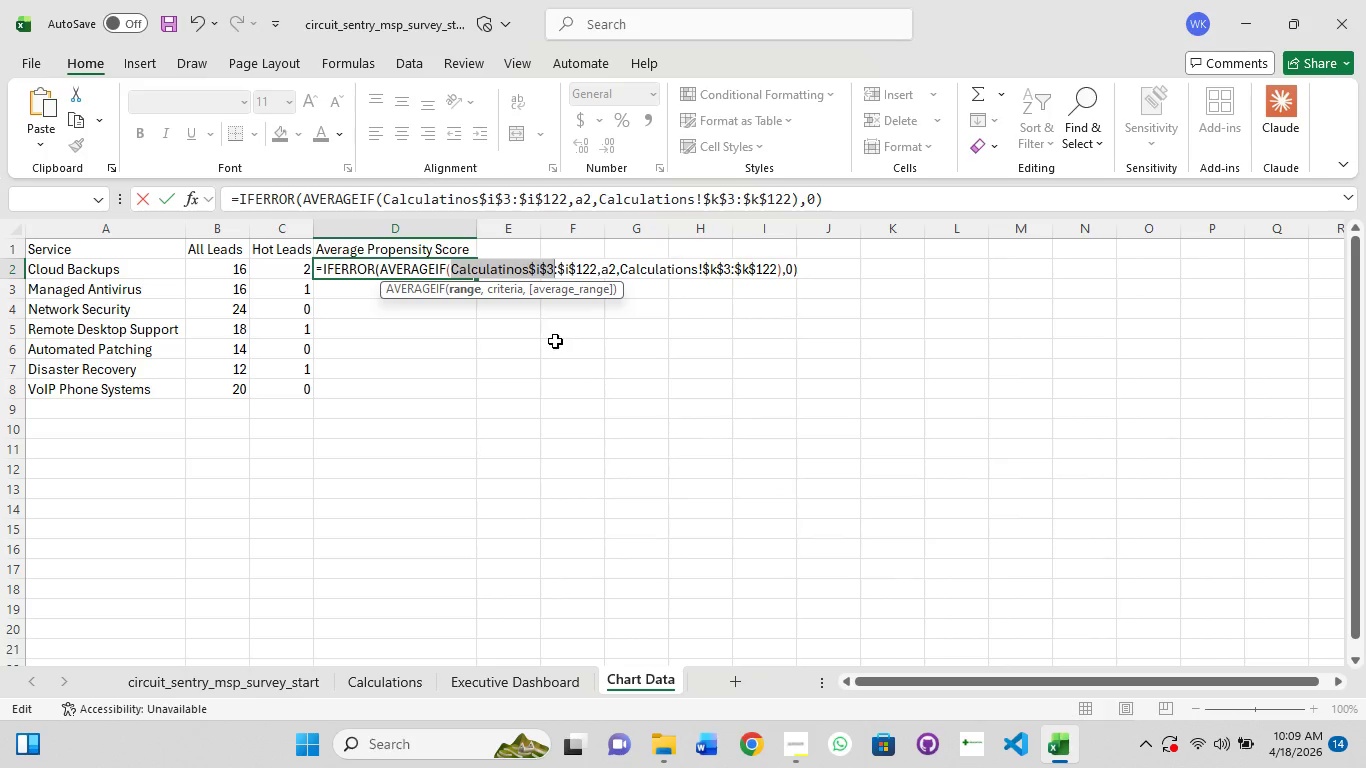 
left_click([597, 271])
 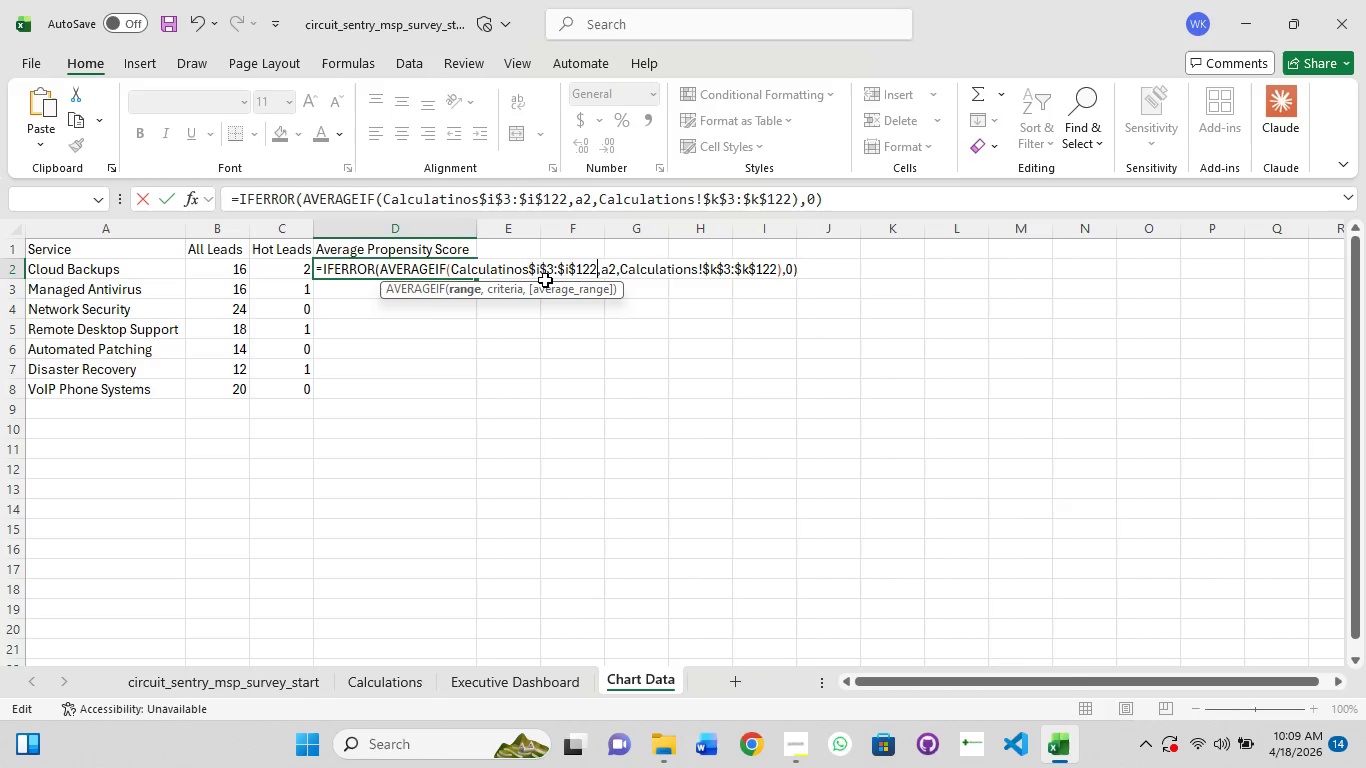 
wait(24.98)
 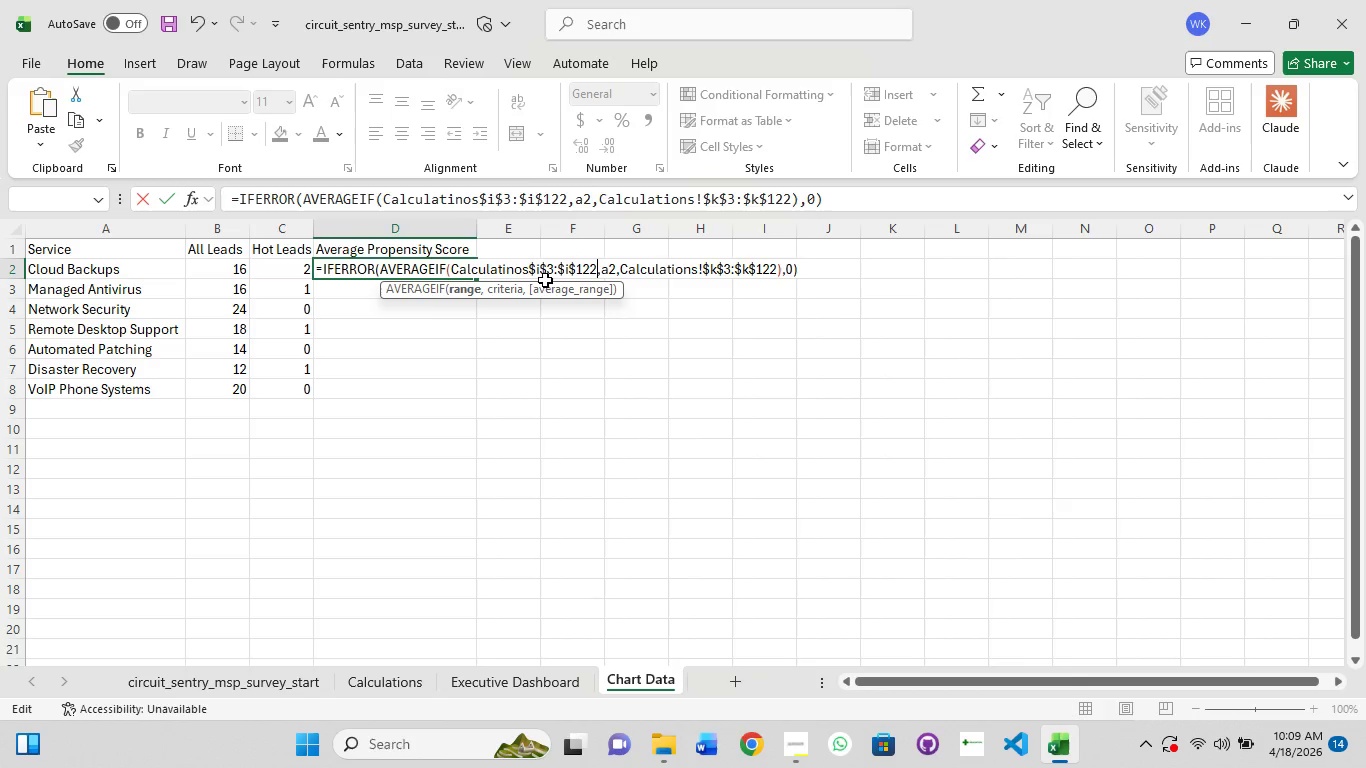 
left_click([365, 266])
 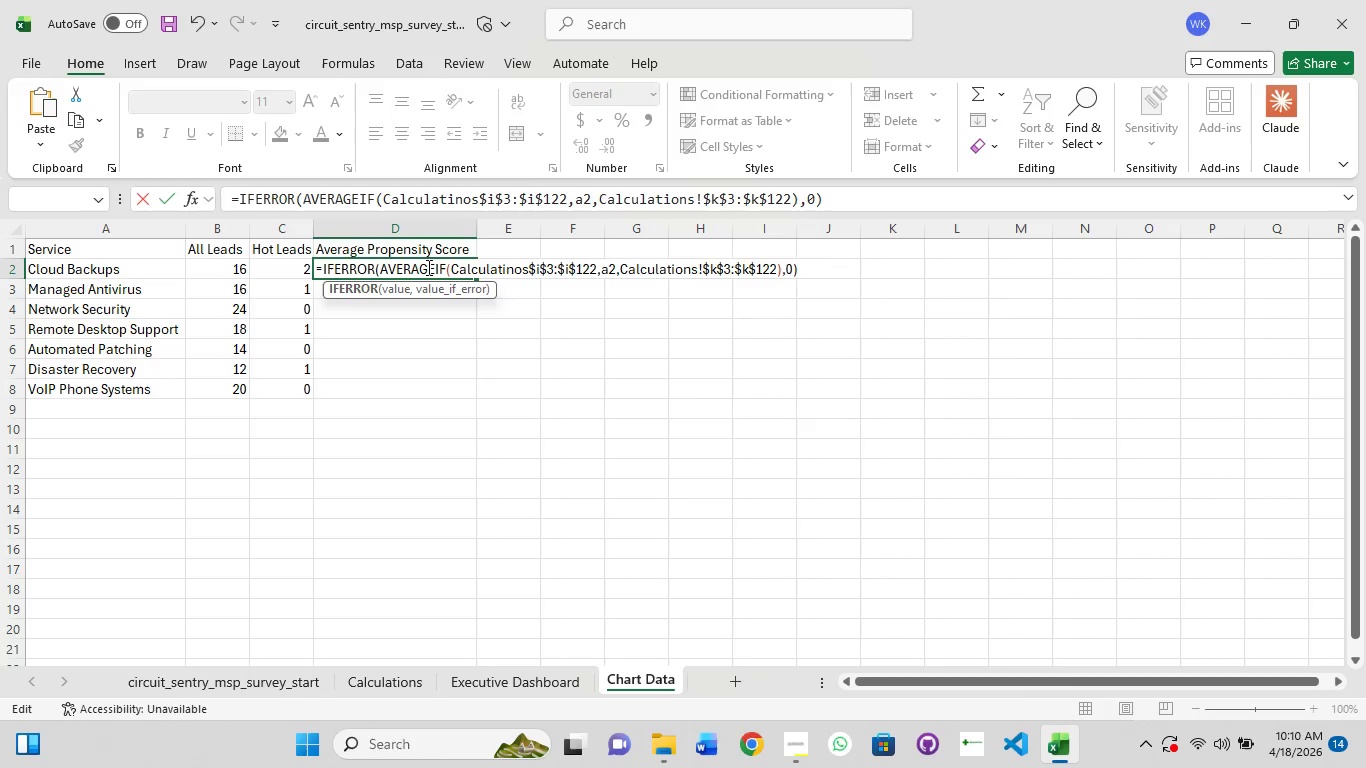 
left_click([429, 267])
 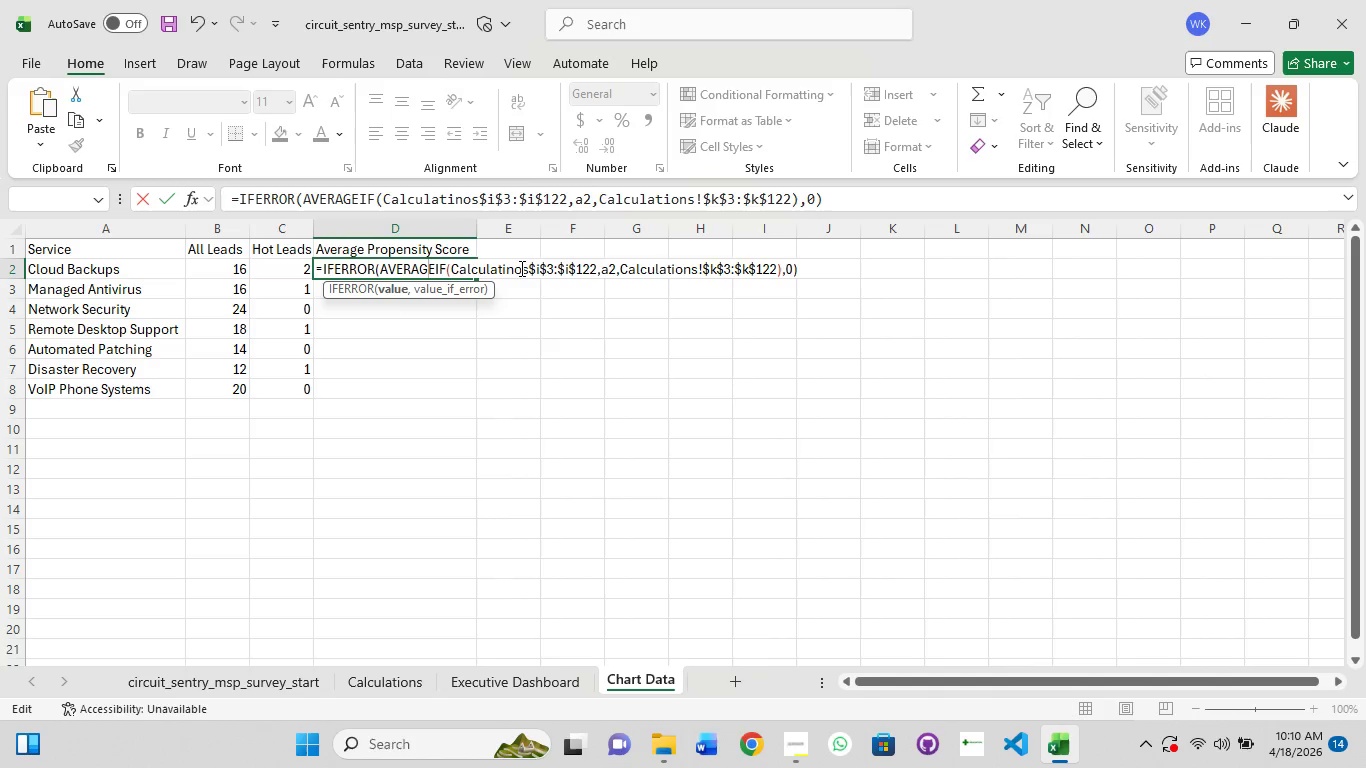 
left_click([521, 268])
 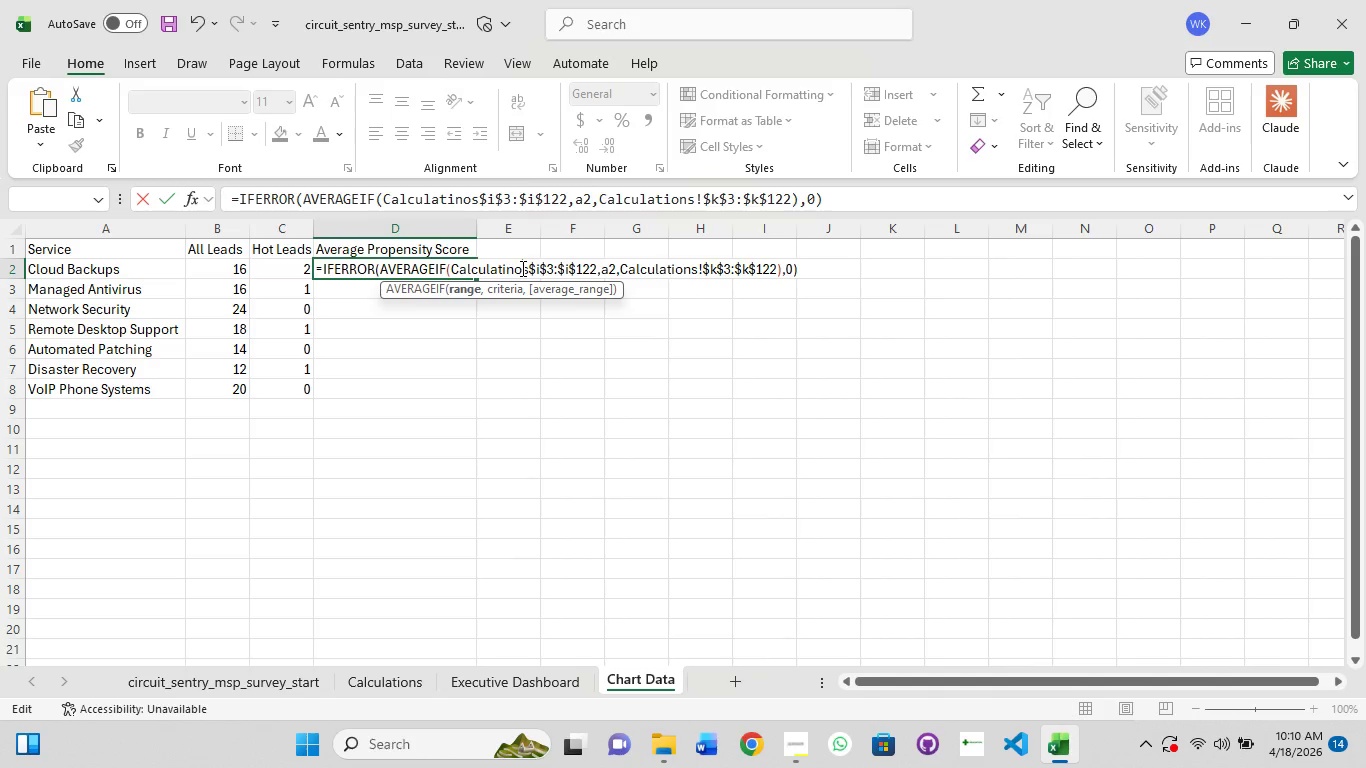 
key(Backspace)
key(Backspace)
type(on)
 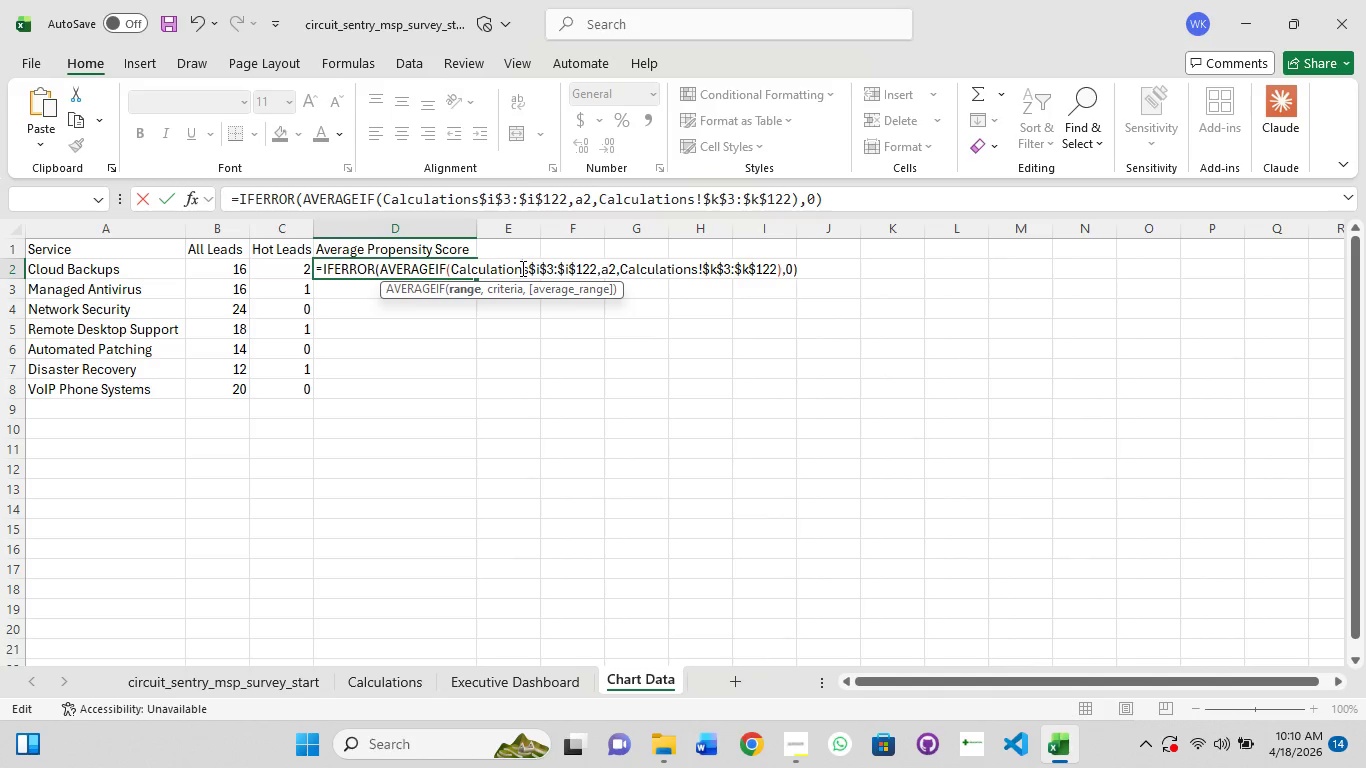 
key(Enter)
 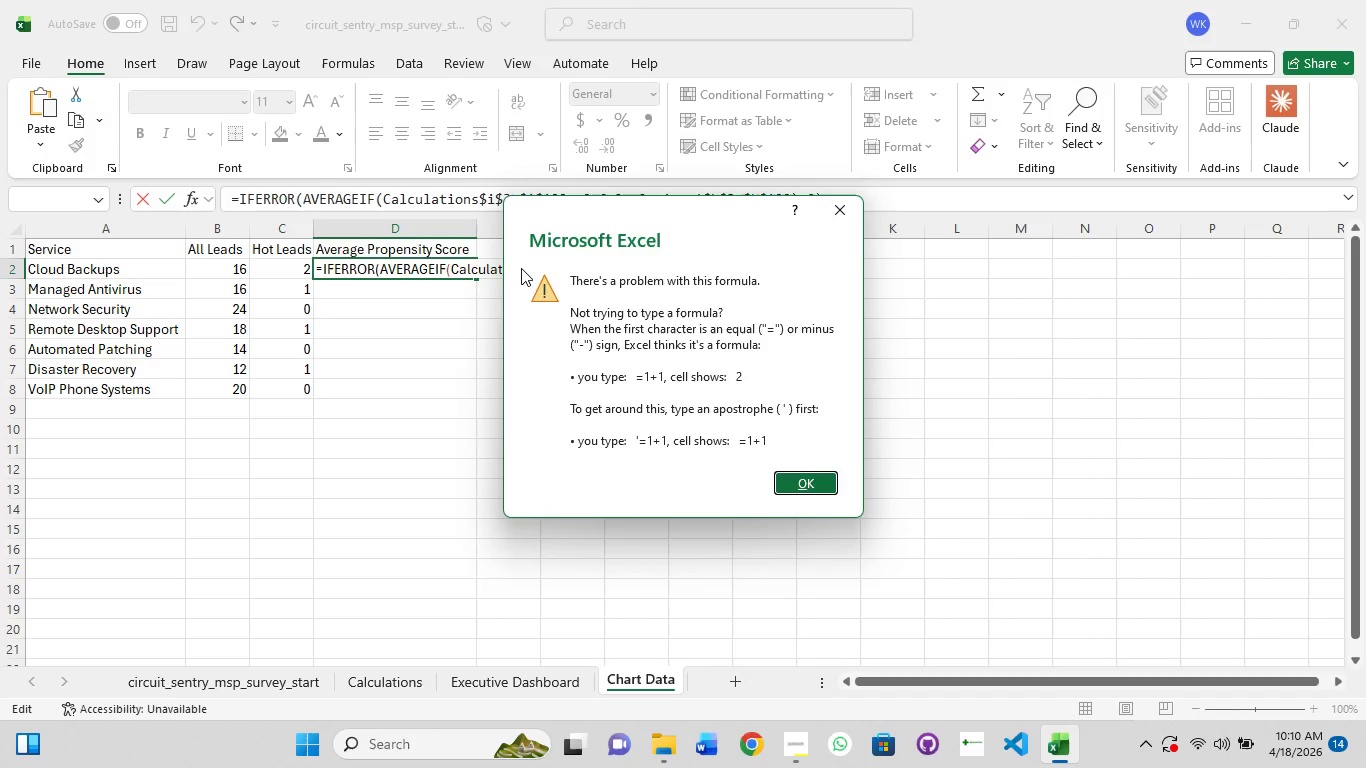 
key(Enter)
 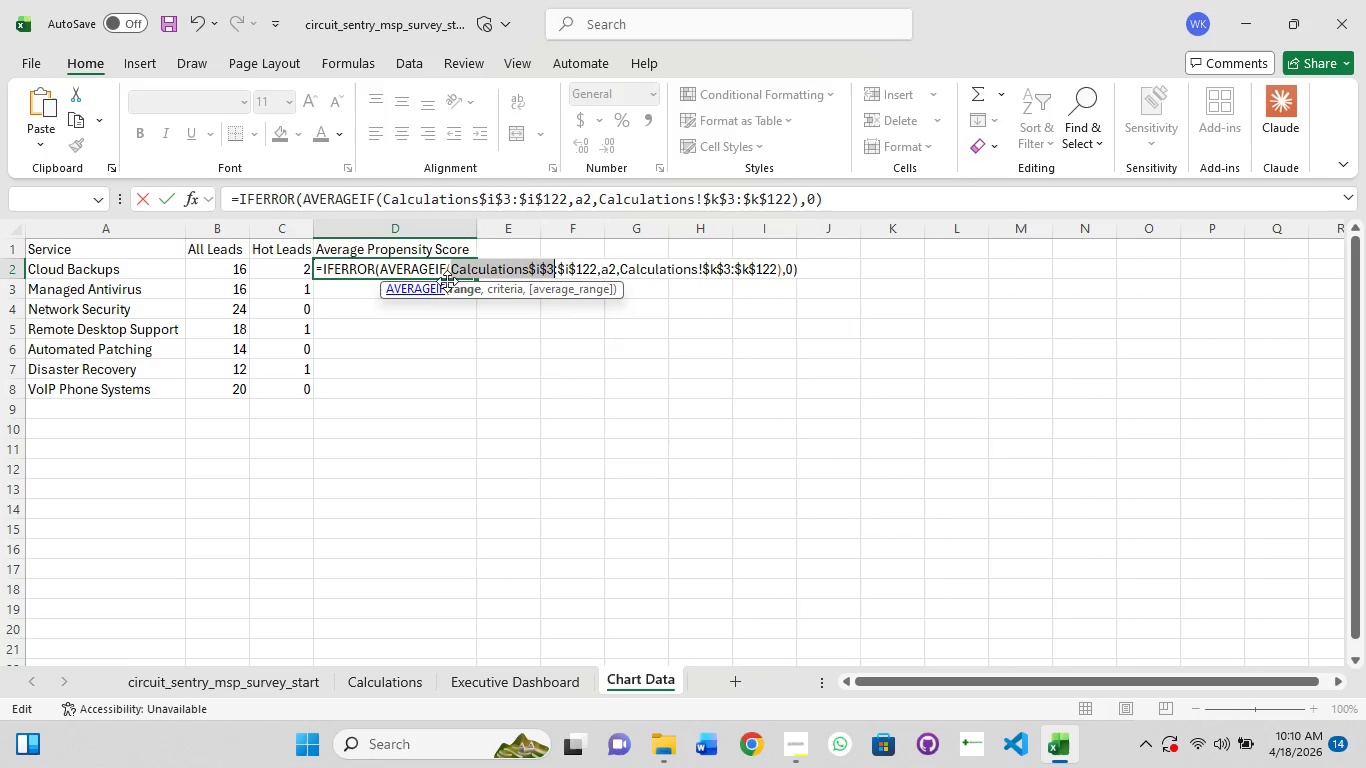 
left_click([474, 264])
 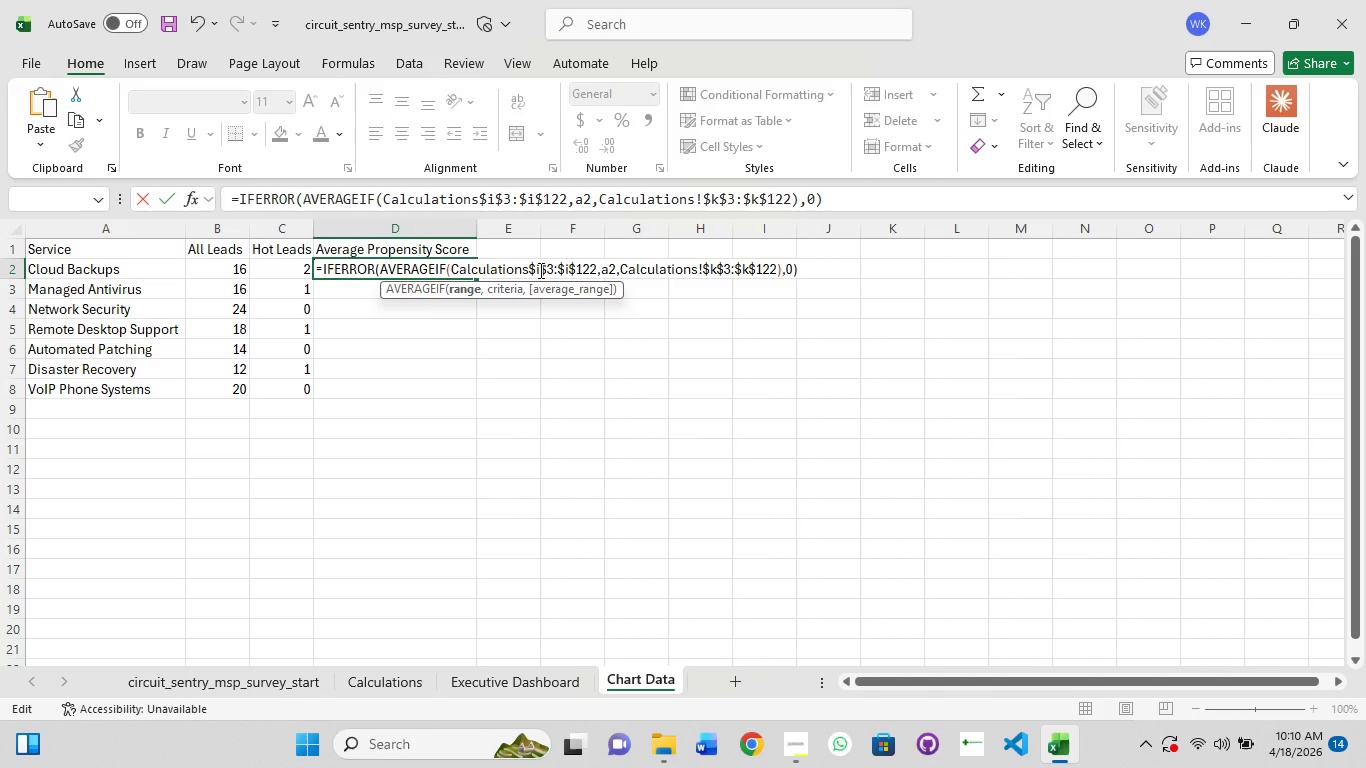 
left_click([527, 268])
 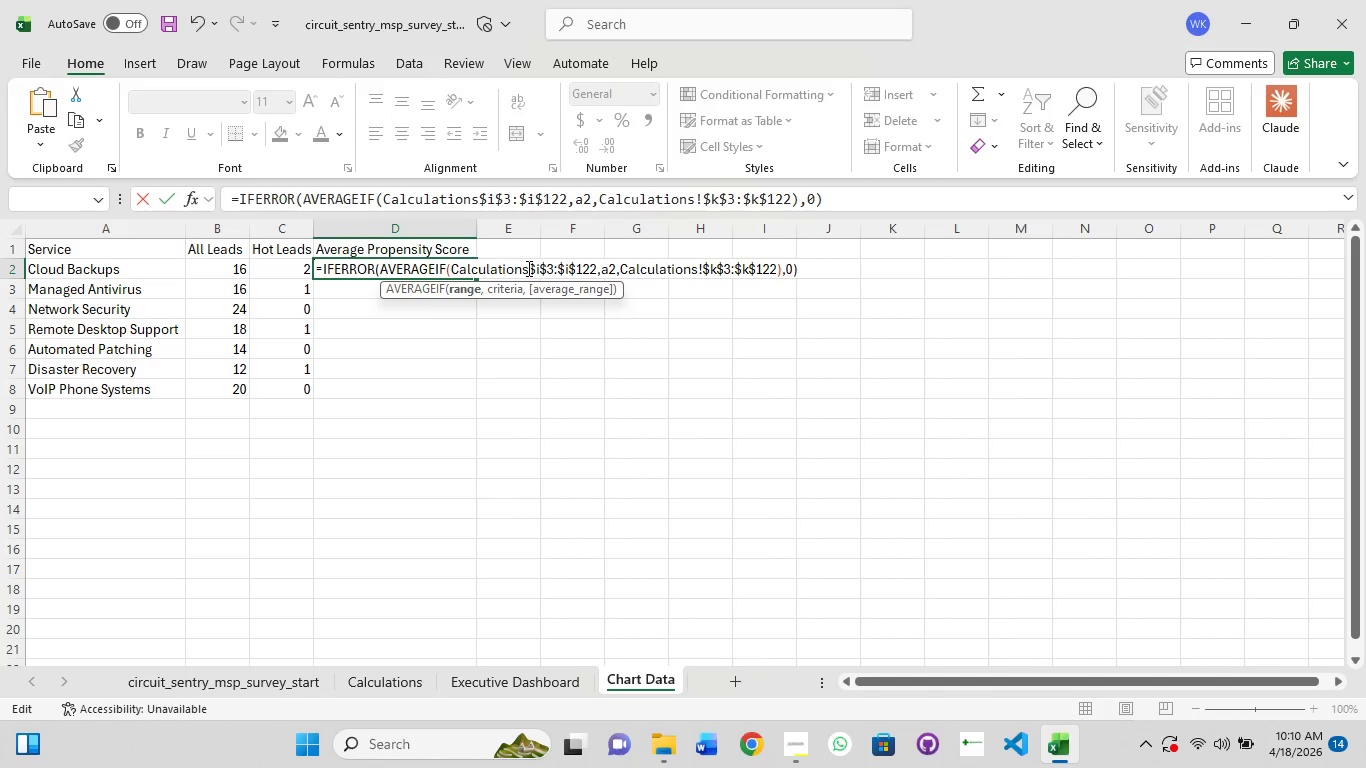 
key(Shift+1)
 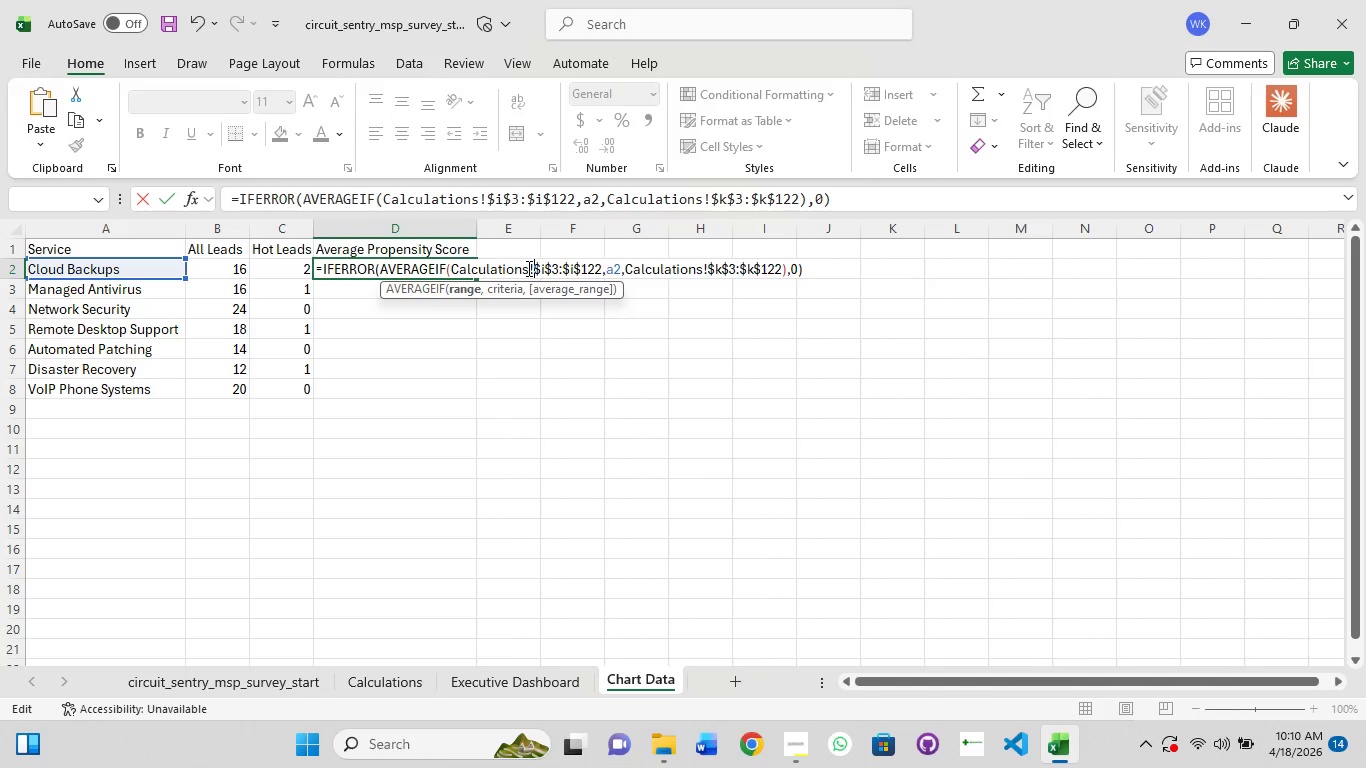 
key(Enter)
 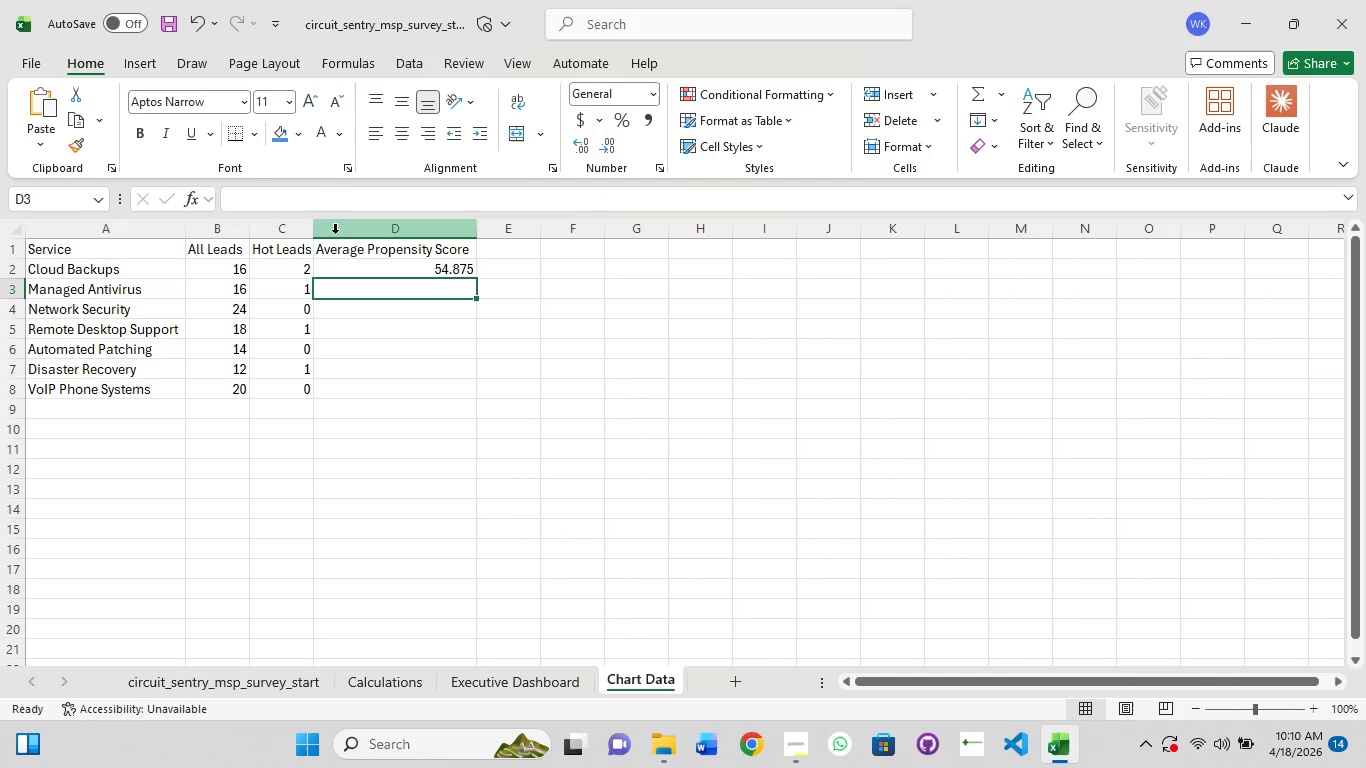 
left_click([352, 269])
 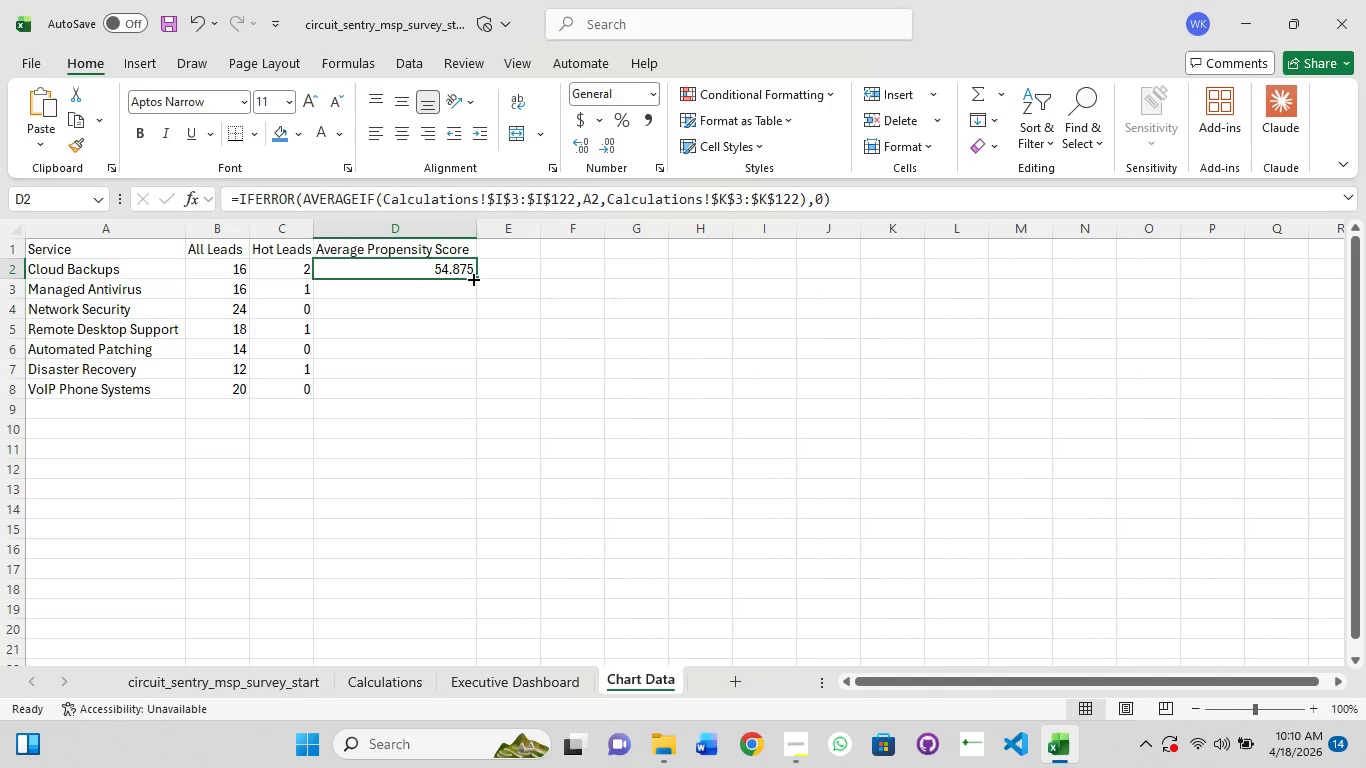 
left_click_drag(start_coordinate=[472, 280], to_coordinate=[469, 393])
 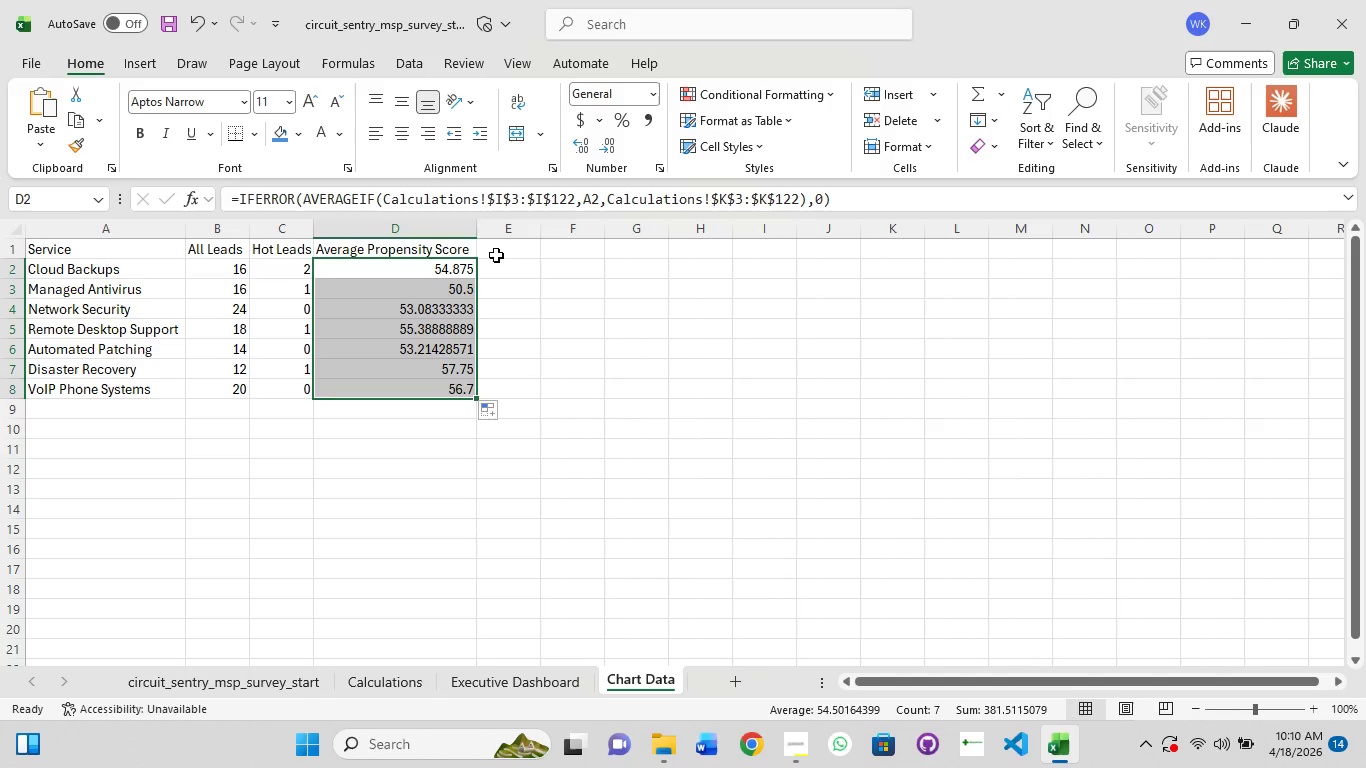 
left_click([496, 239])
 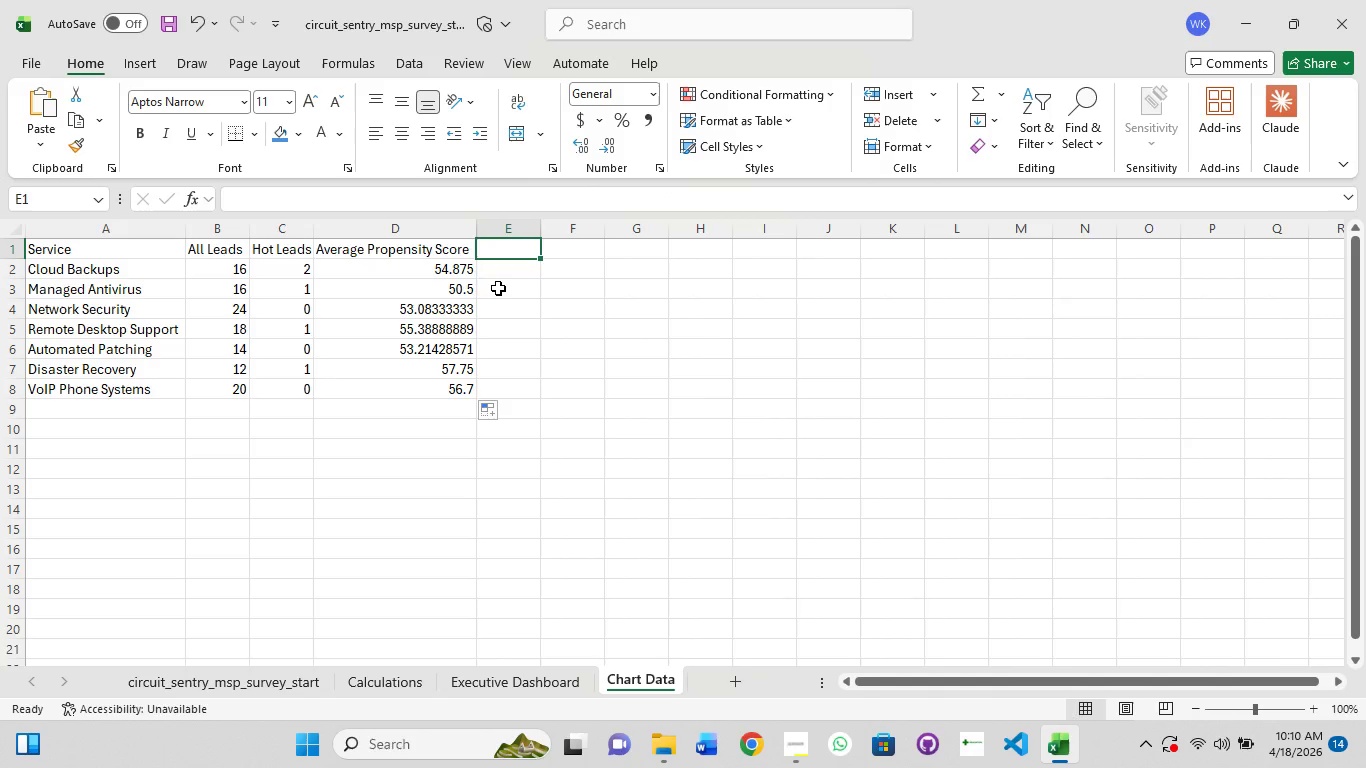 
wait(8.91)
 